 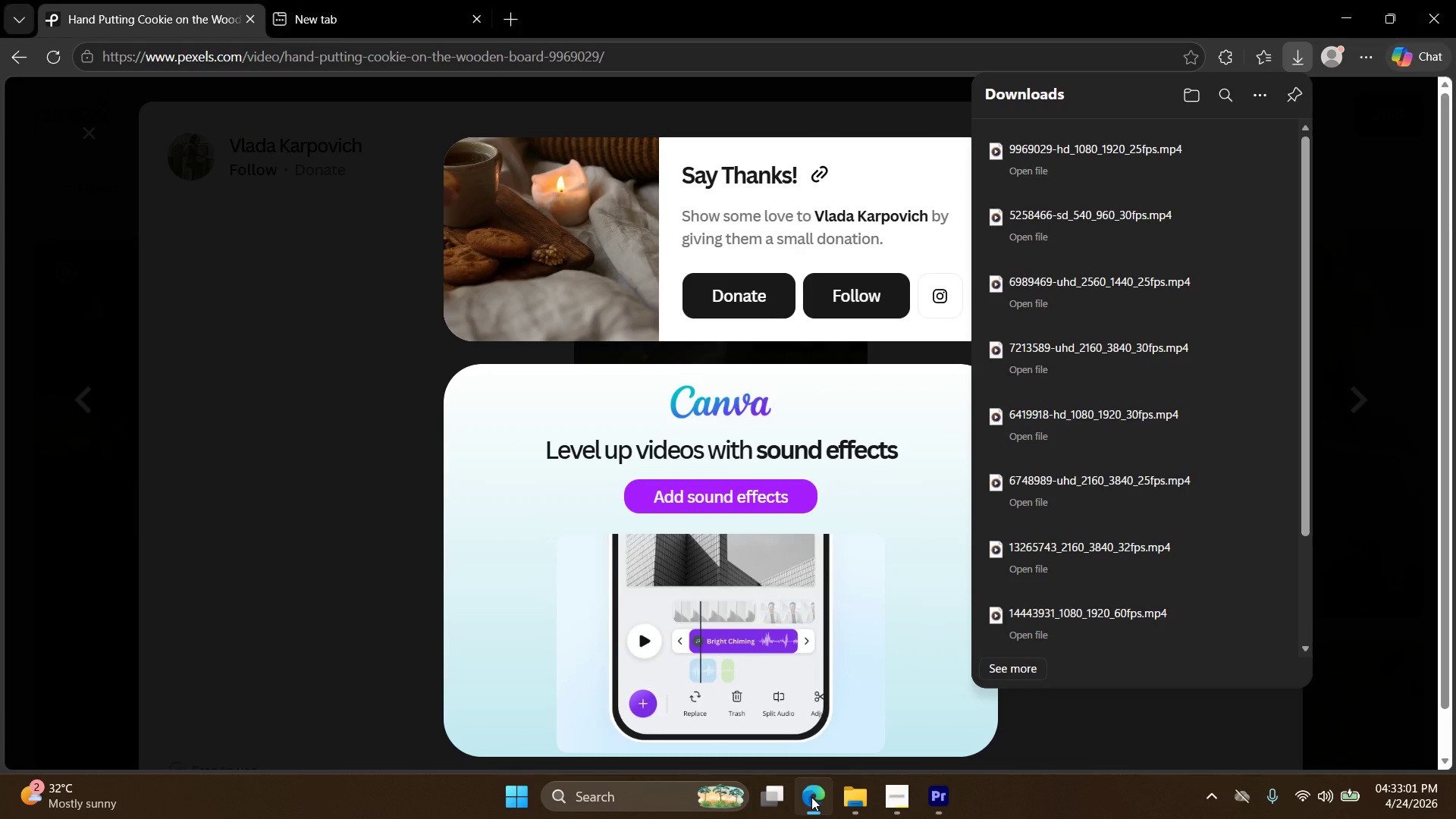 
double_click([811, 797])
 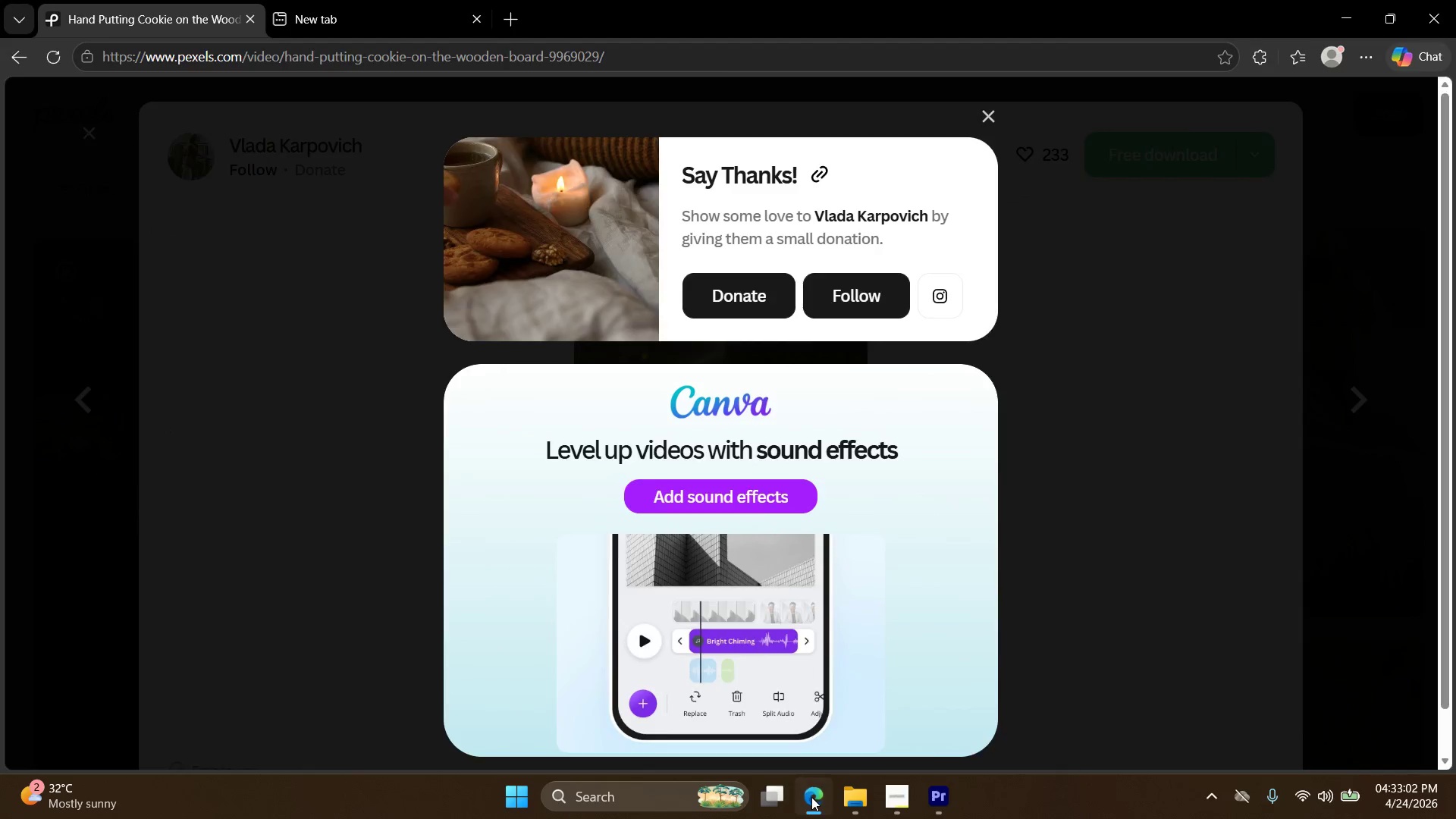 
double_click([809, 799])
 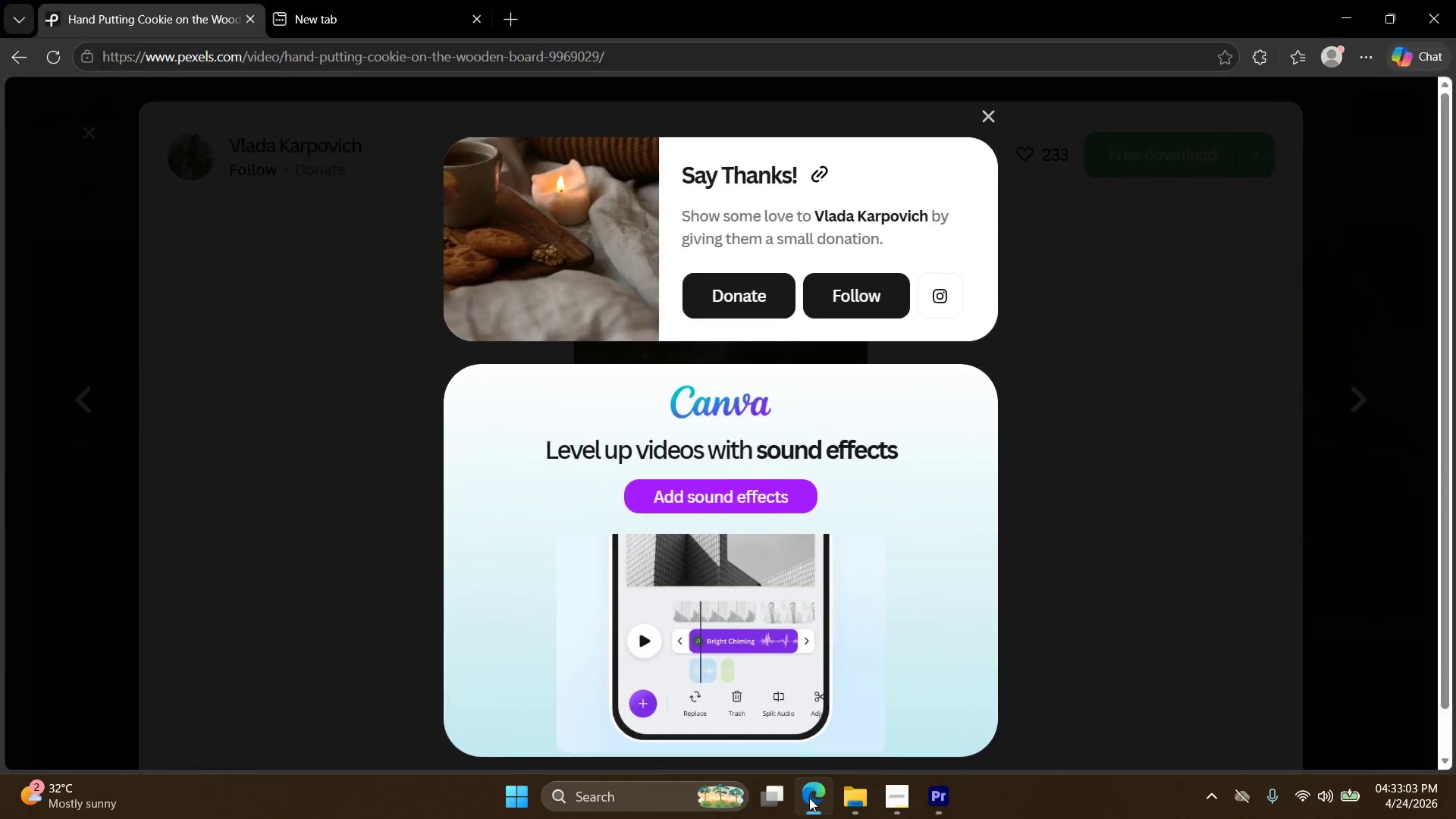 
left_click([809, 798])
 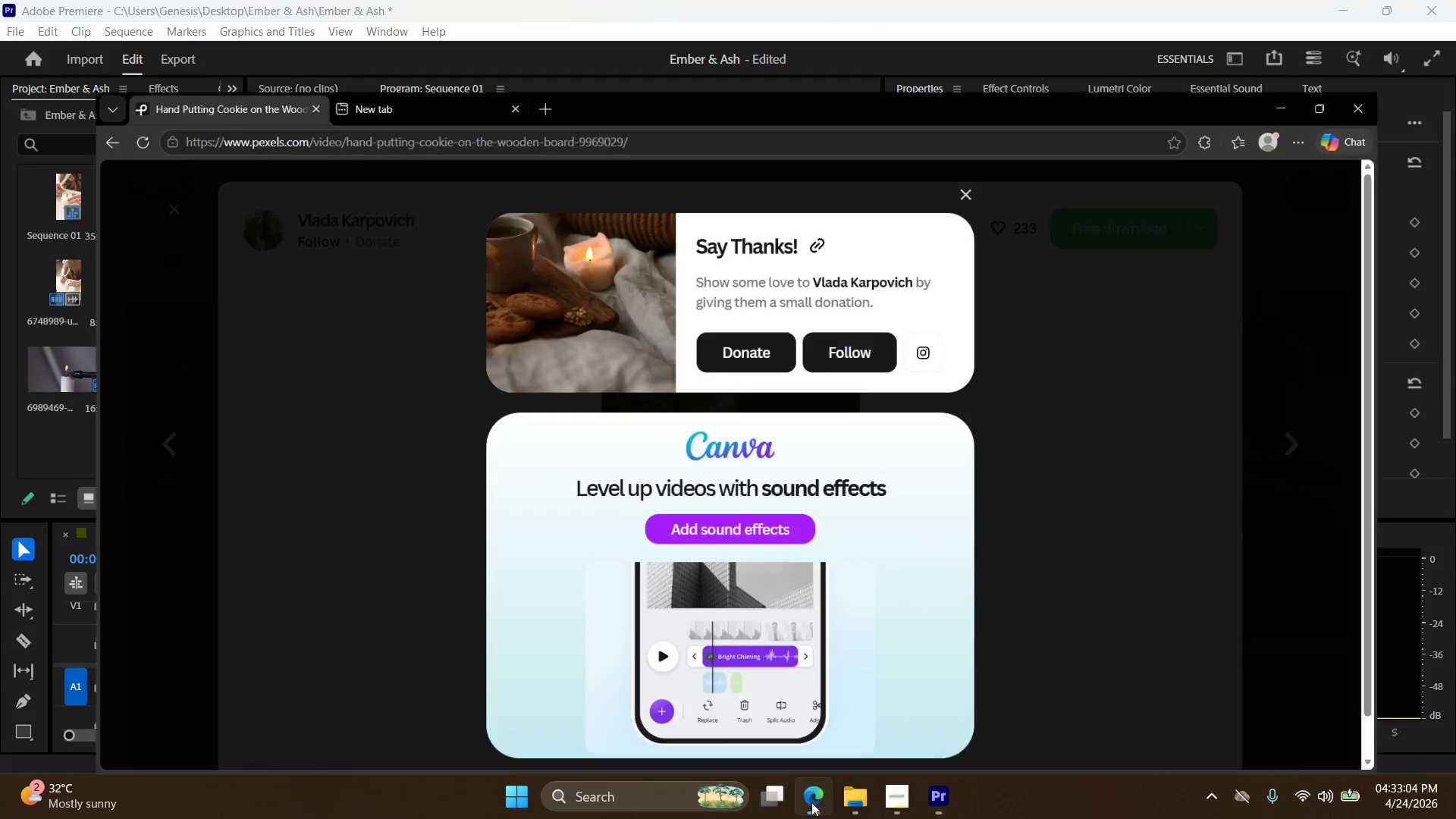 
left_click([811, 802])
 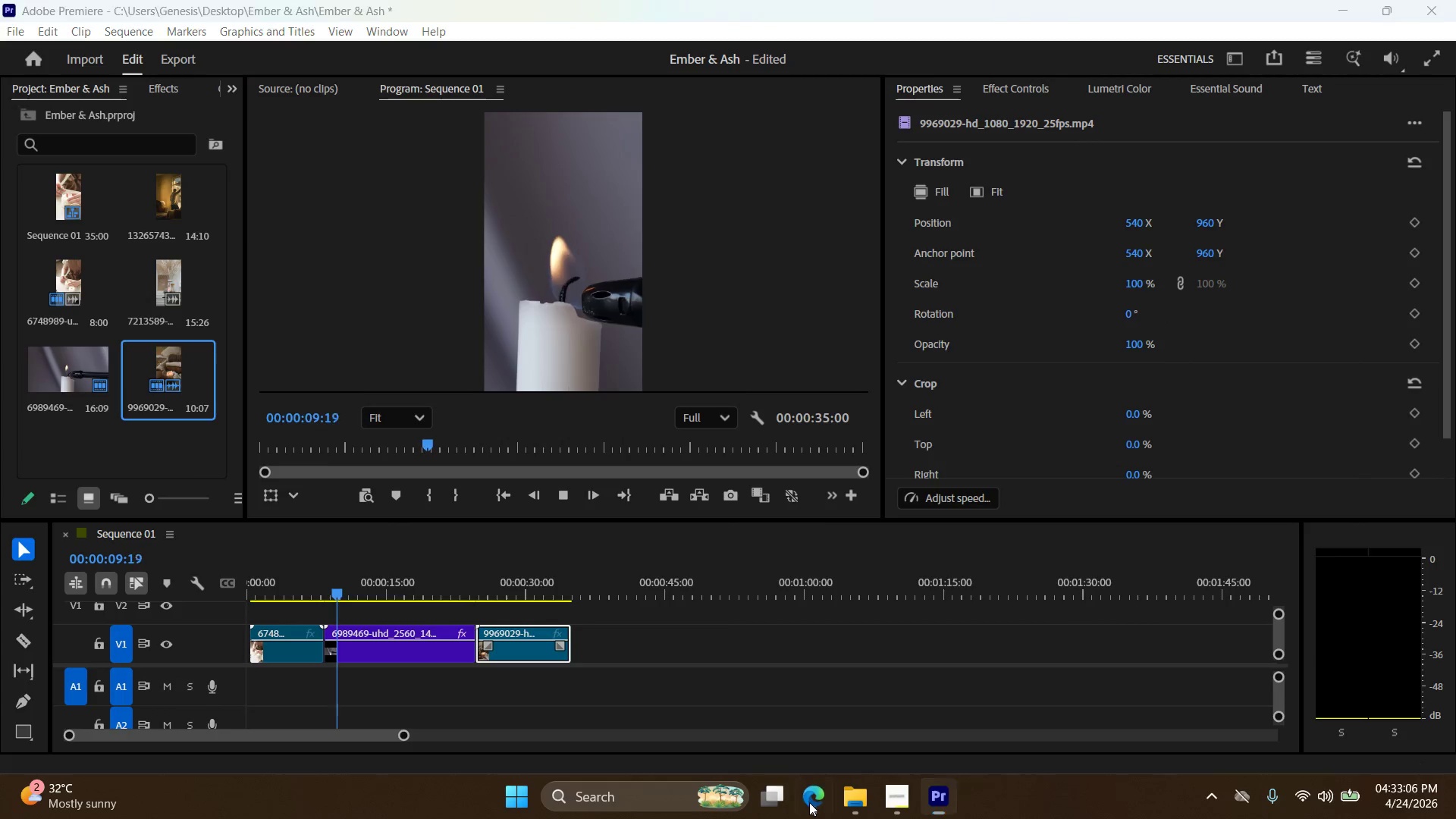 
double_click([808, 802])
 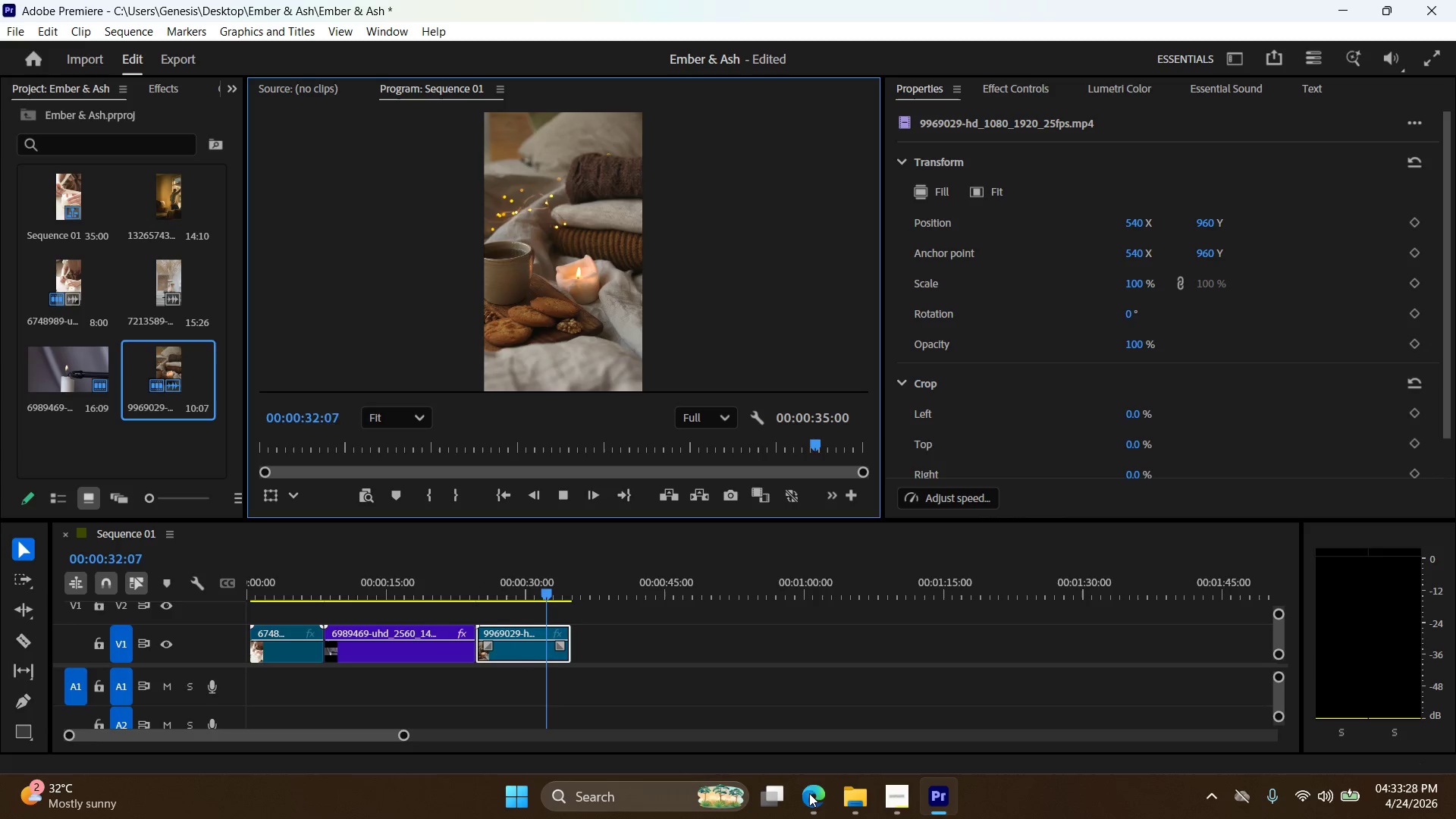 
wait(27.06)
 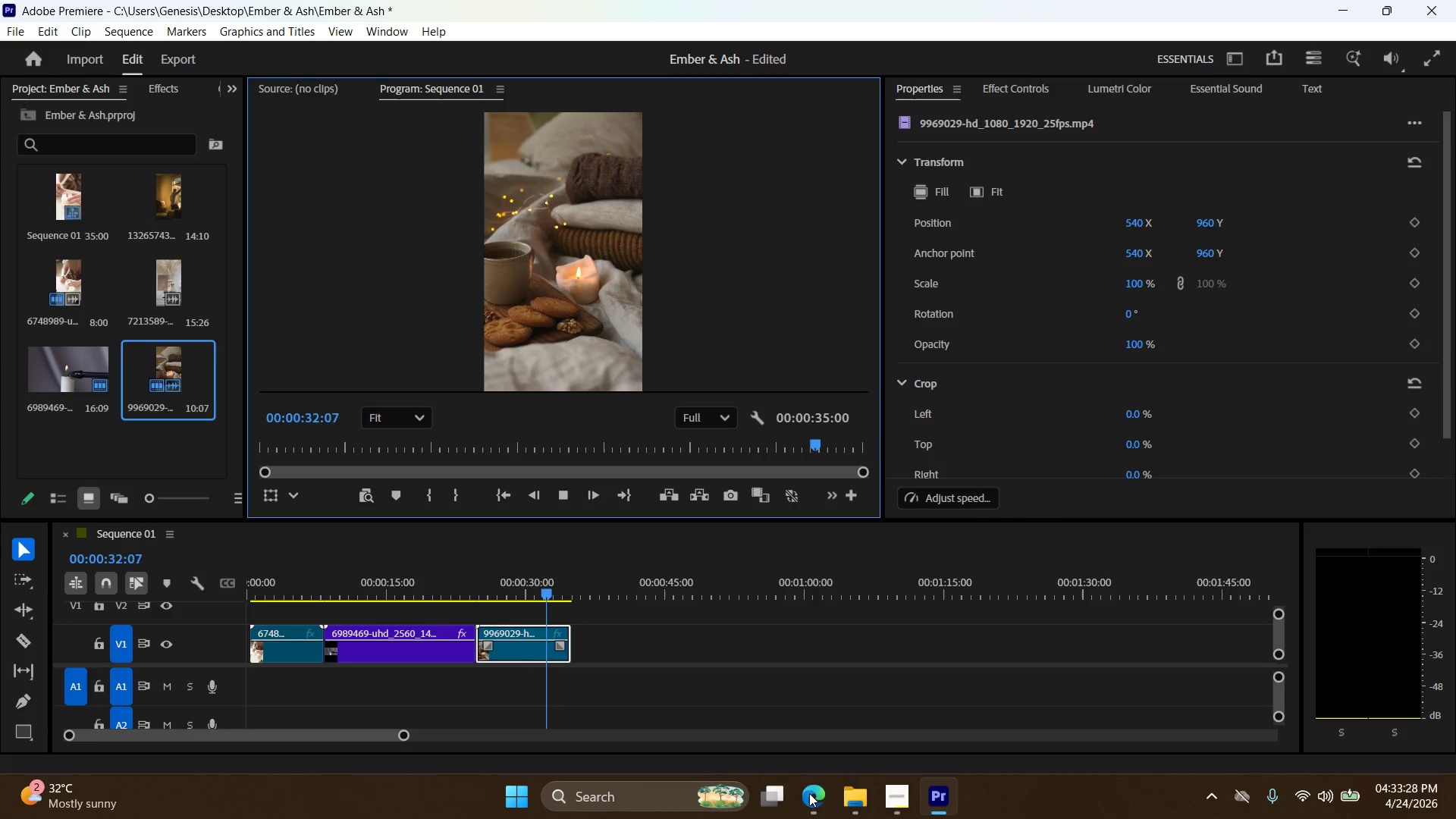 
left_click_drag(start_coordinate=[402, 732], to_coordinate=[233, 719])
 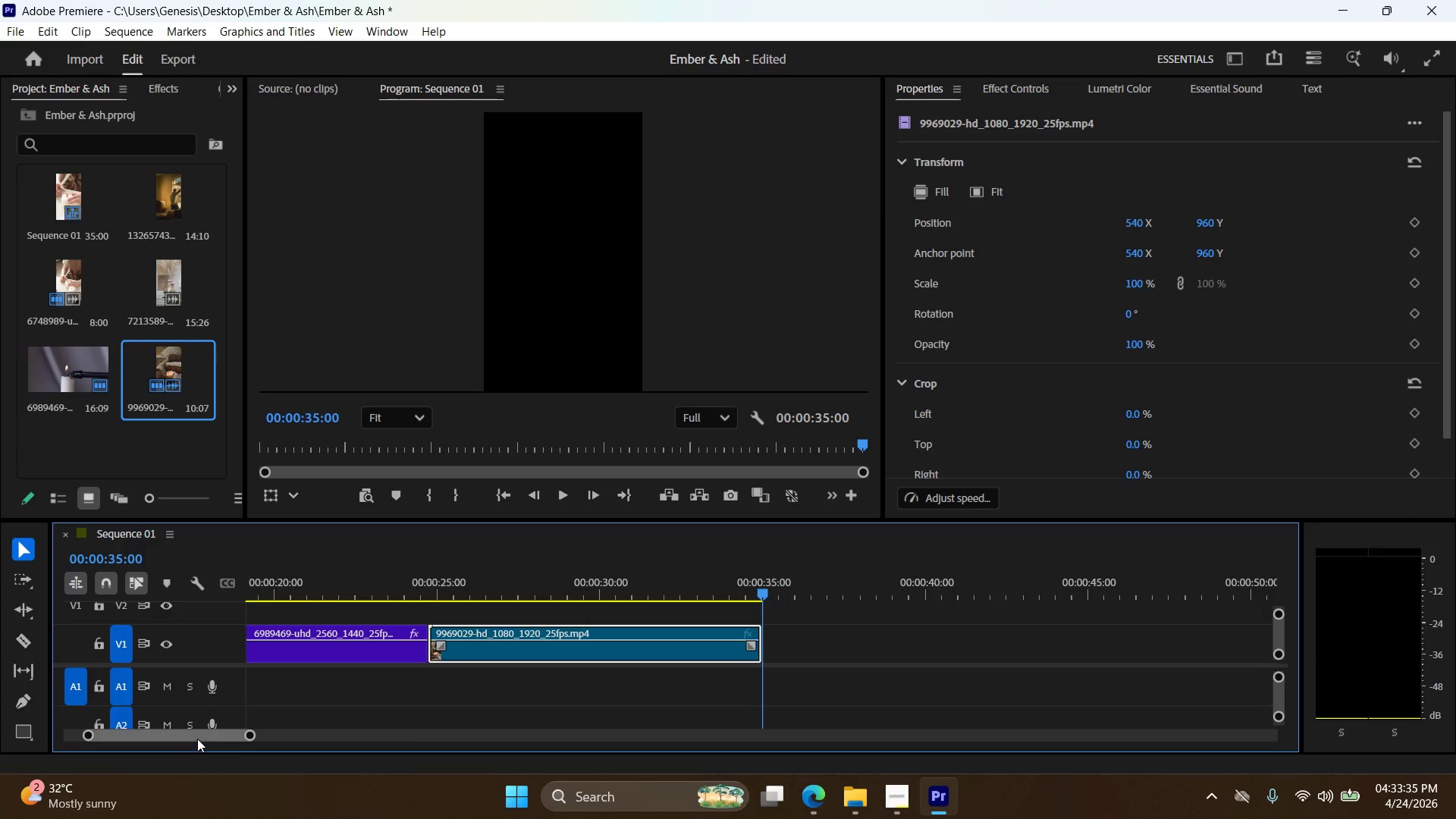 
left_click_drag(start_coordinate=[197, 736], to_coordinate=[134, 726])
 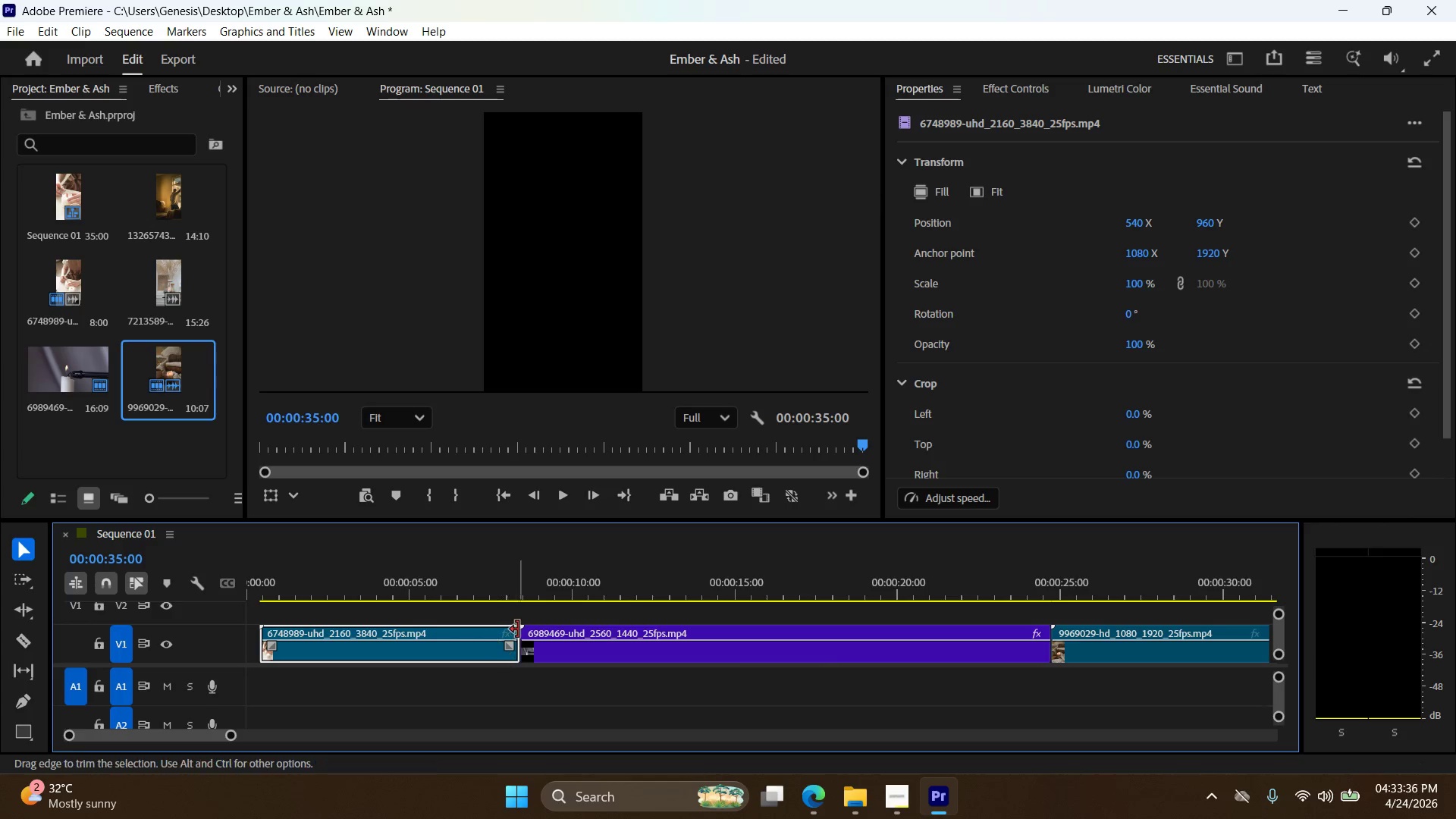 
left_click_drag(start_coordinate=[517, 630], to_coordinate=[350, 642])
 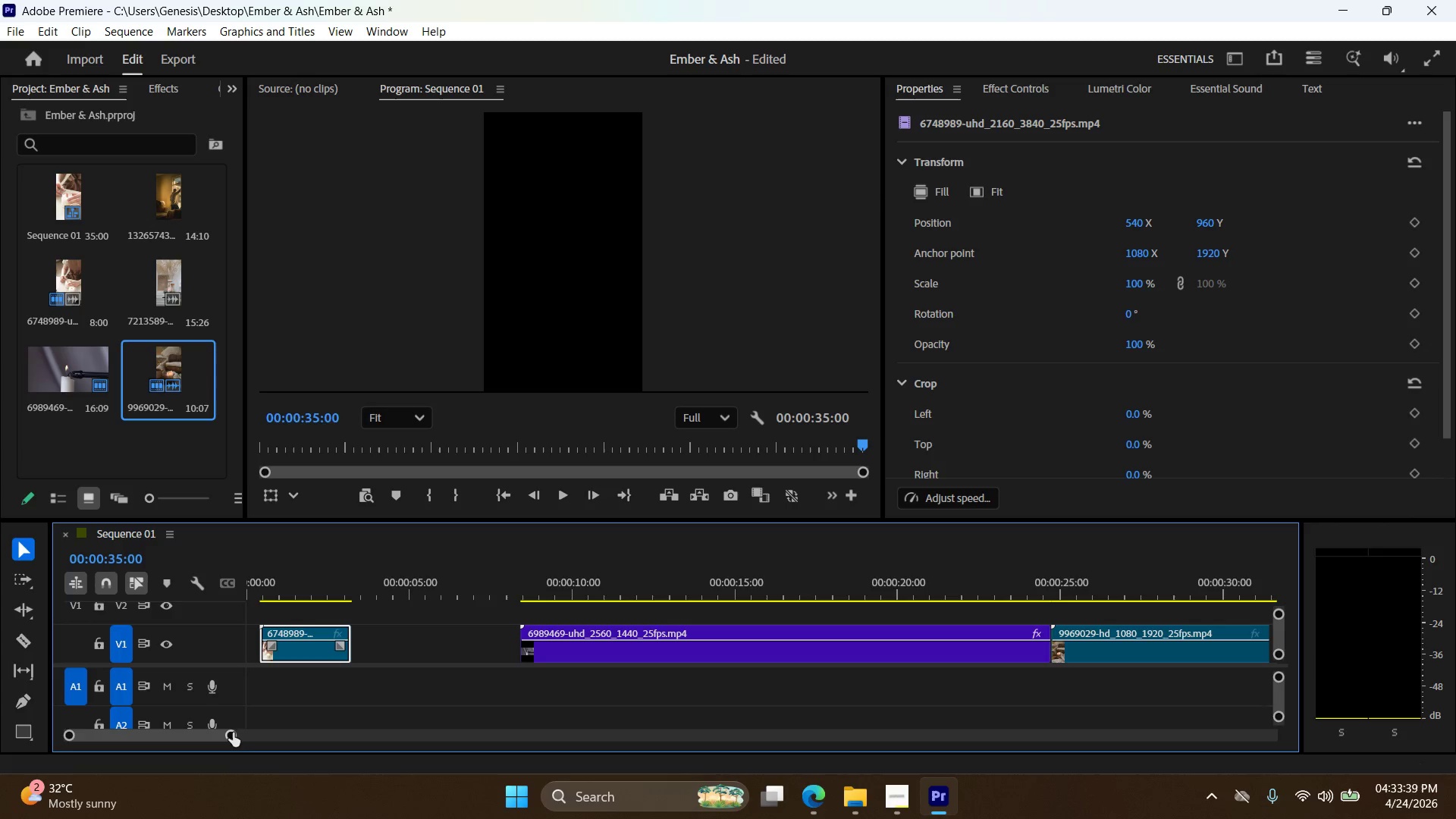 
left_click_drag(start_coordinate=[234, 731], to_coordinate=[177, 730])
 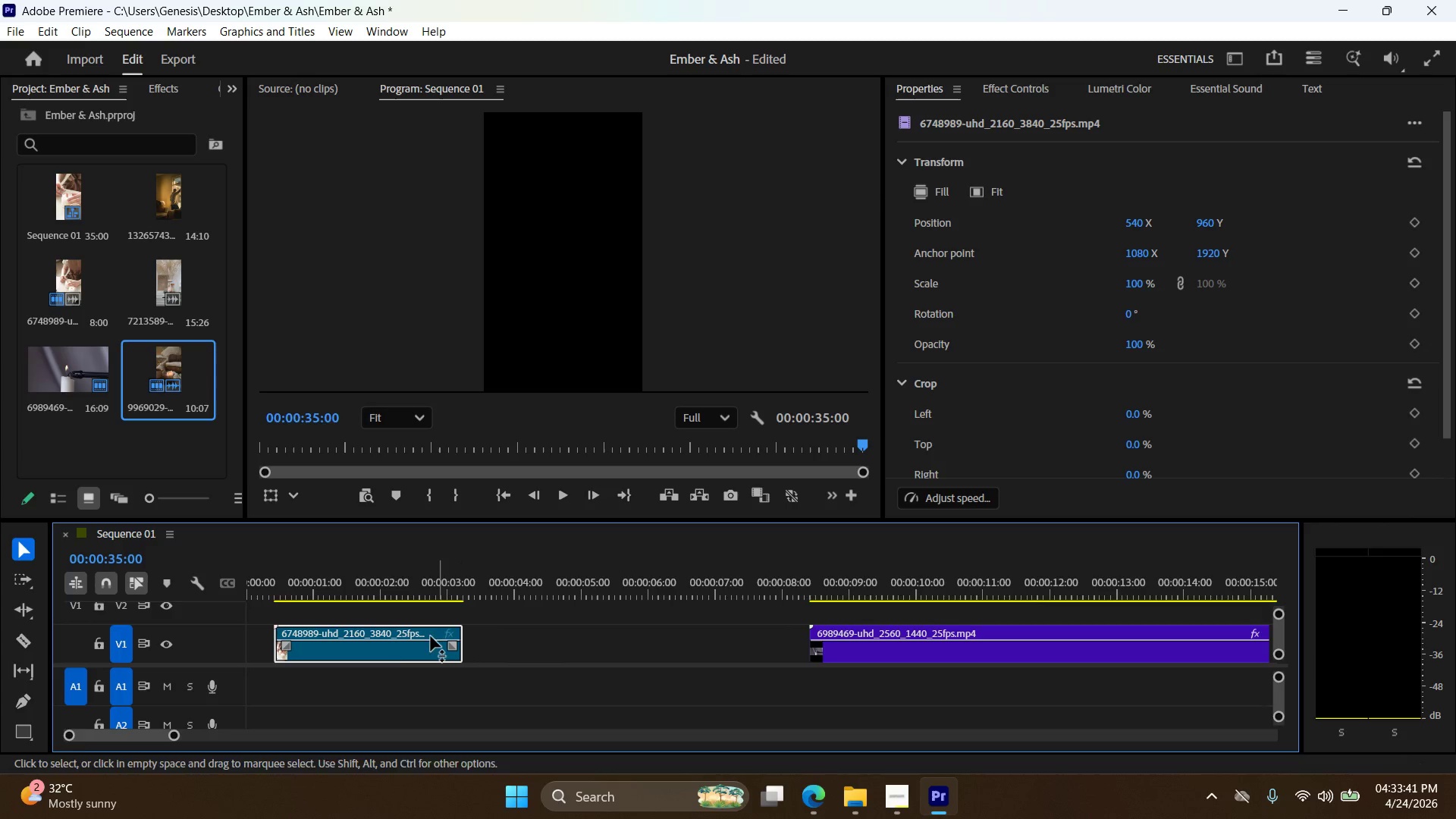 
left_click_drag(start_coordinate=[396, 641], to_coordinate=[334, 644])
 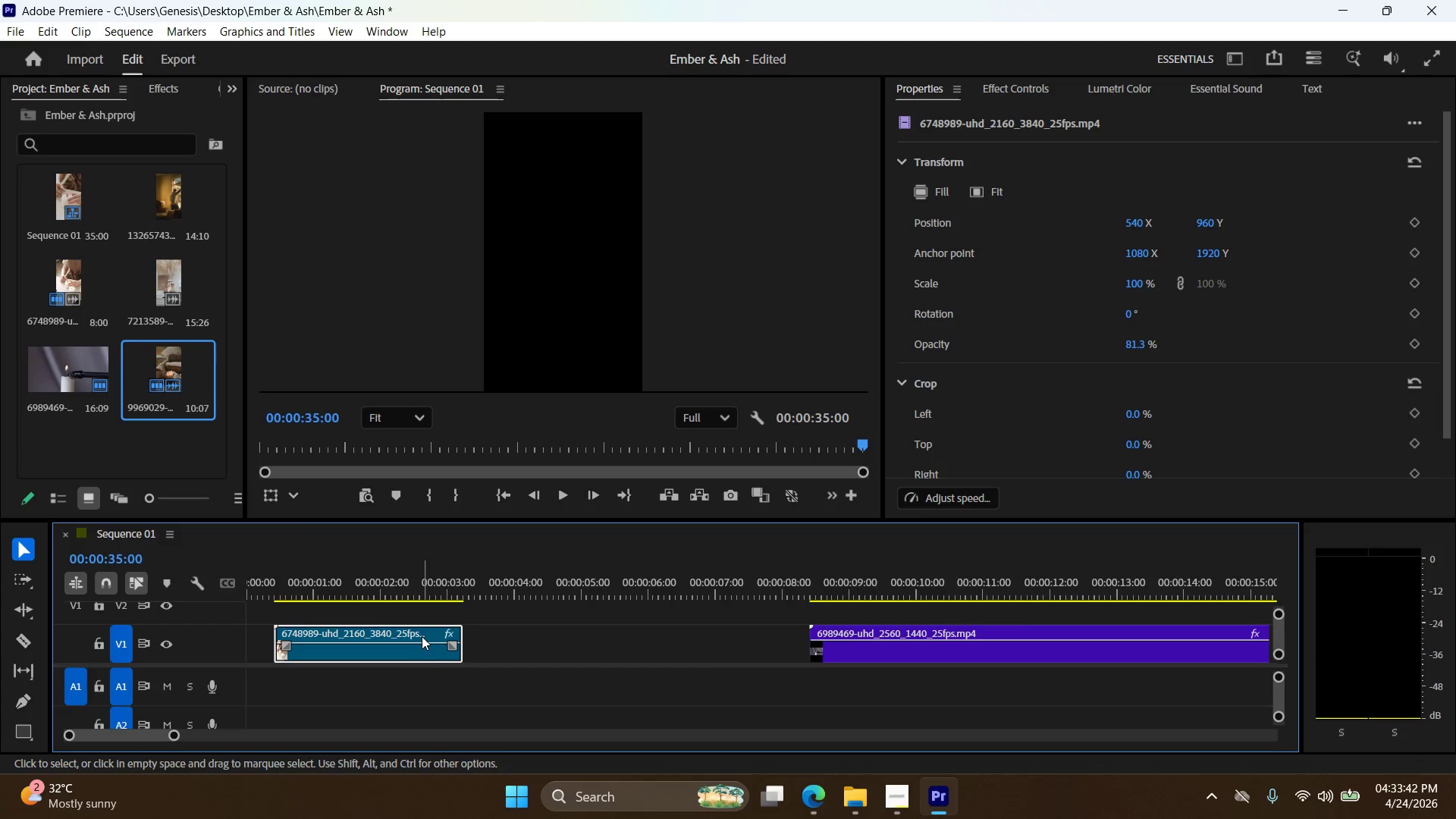 
key(Control+ControlLeft)
 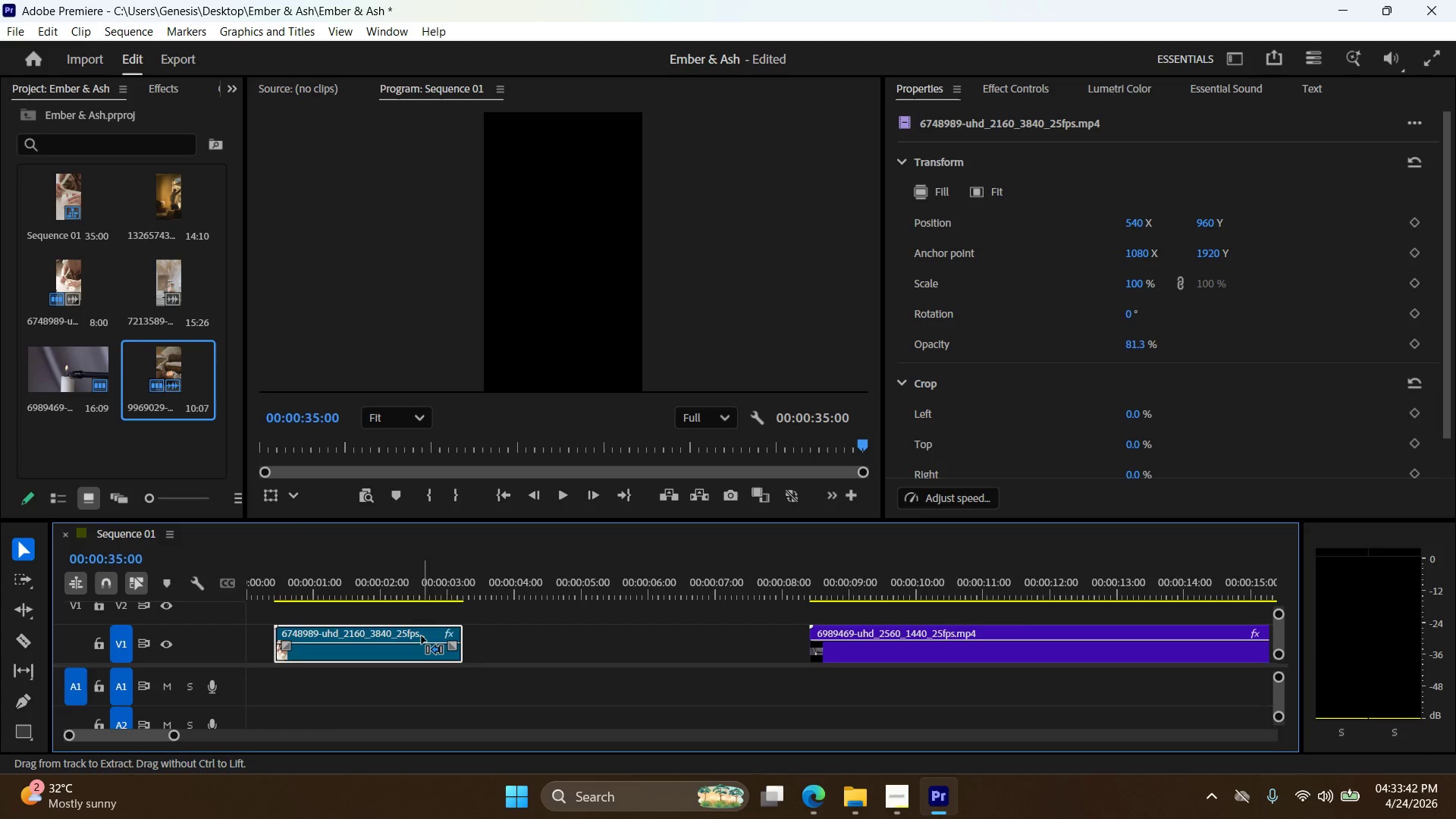 
key(Control+Z)
 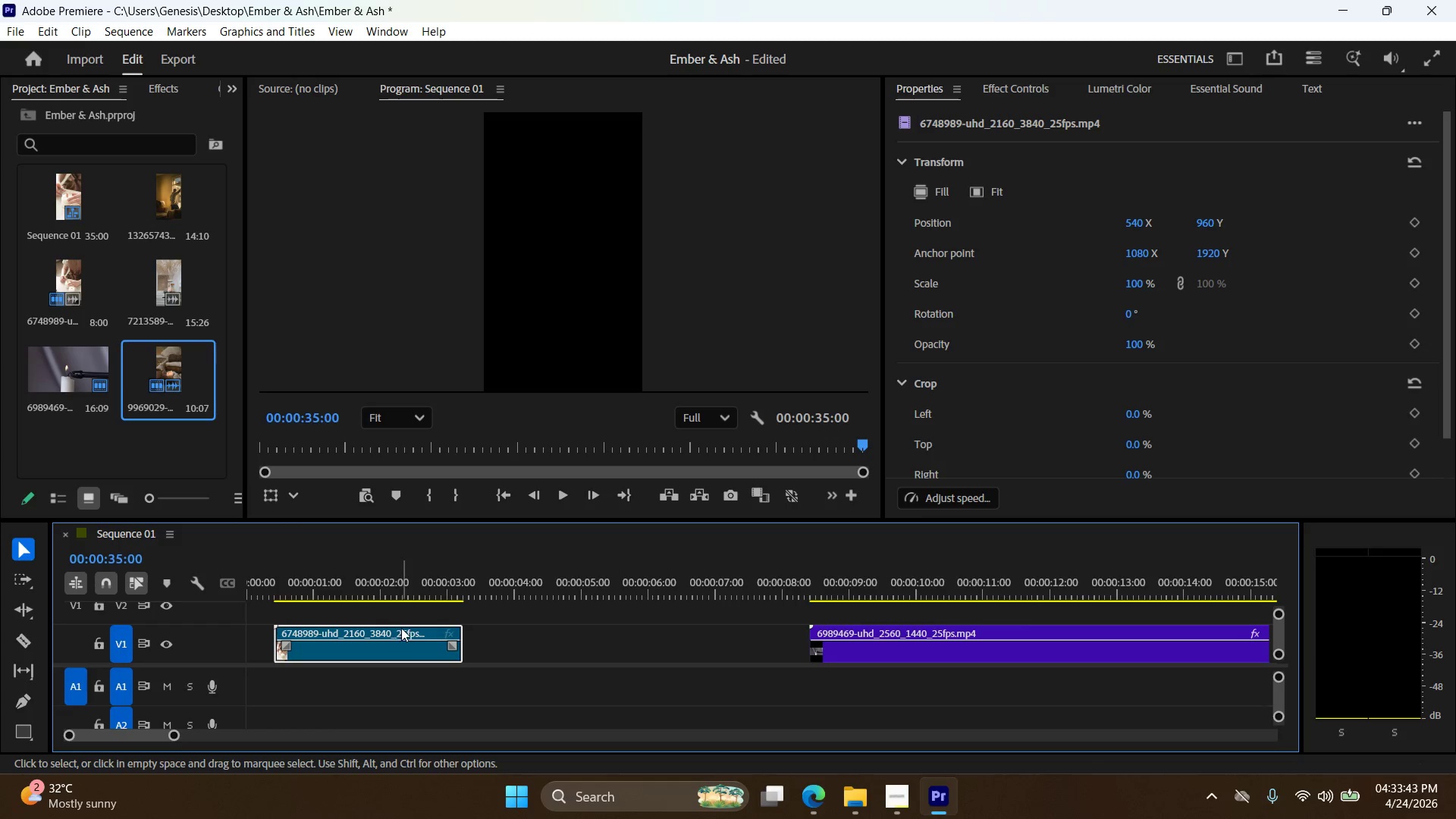 
left_click_drag(start_coordinate=[401, 627], to_coordinate=[329, 630])
 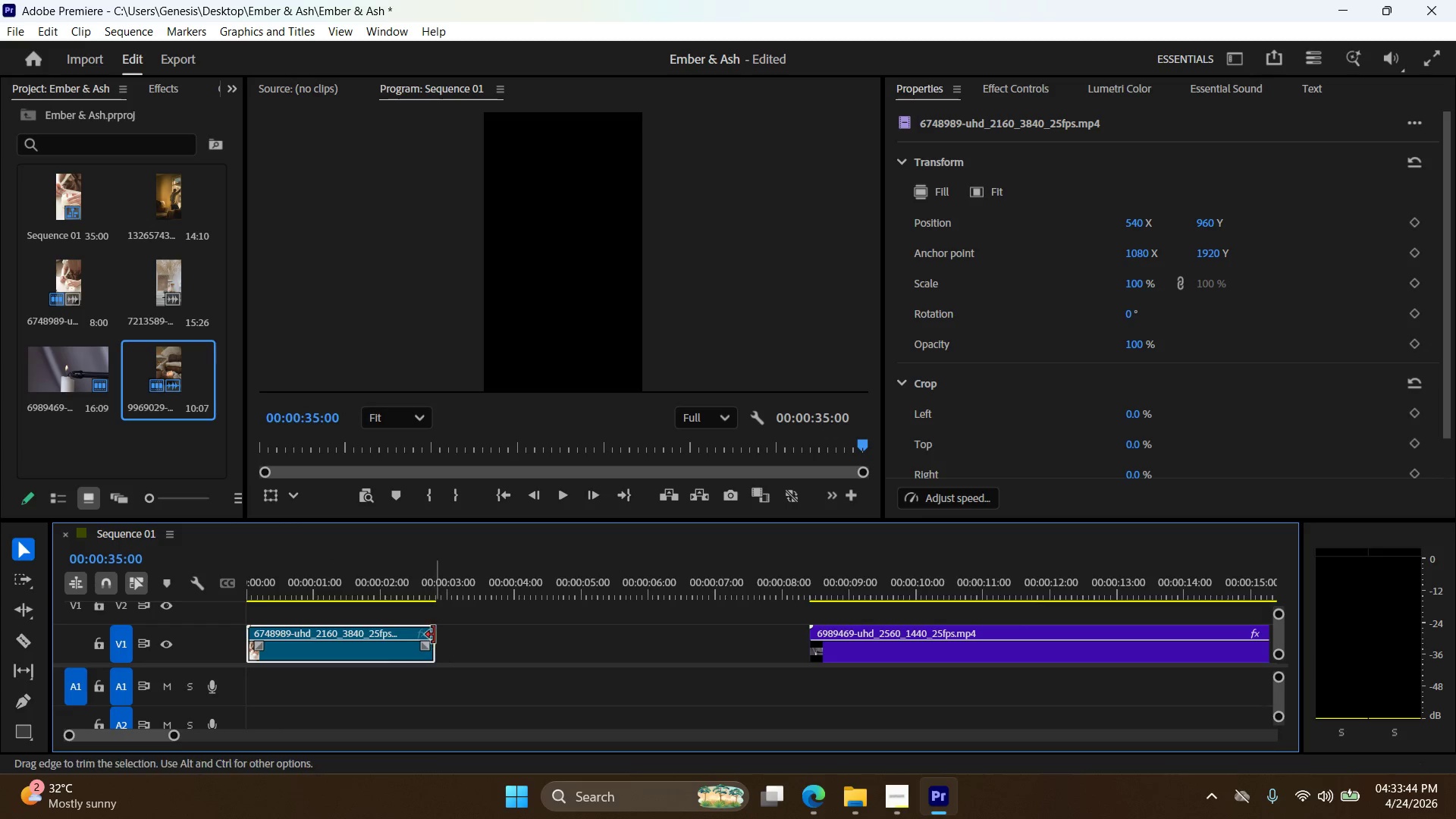 
left_click_drag(start_coordinate=[434, 635], to_coordinate=[444, 635])
 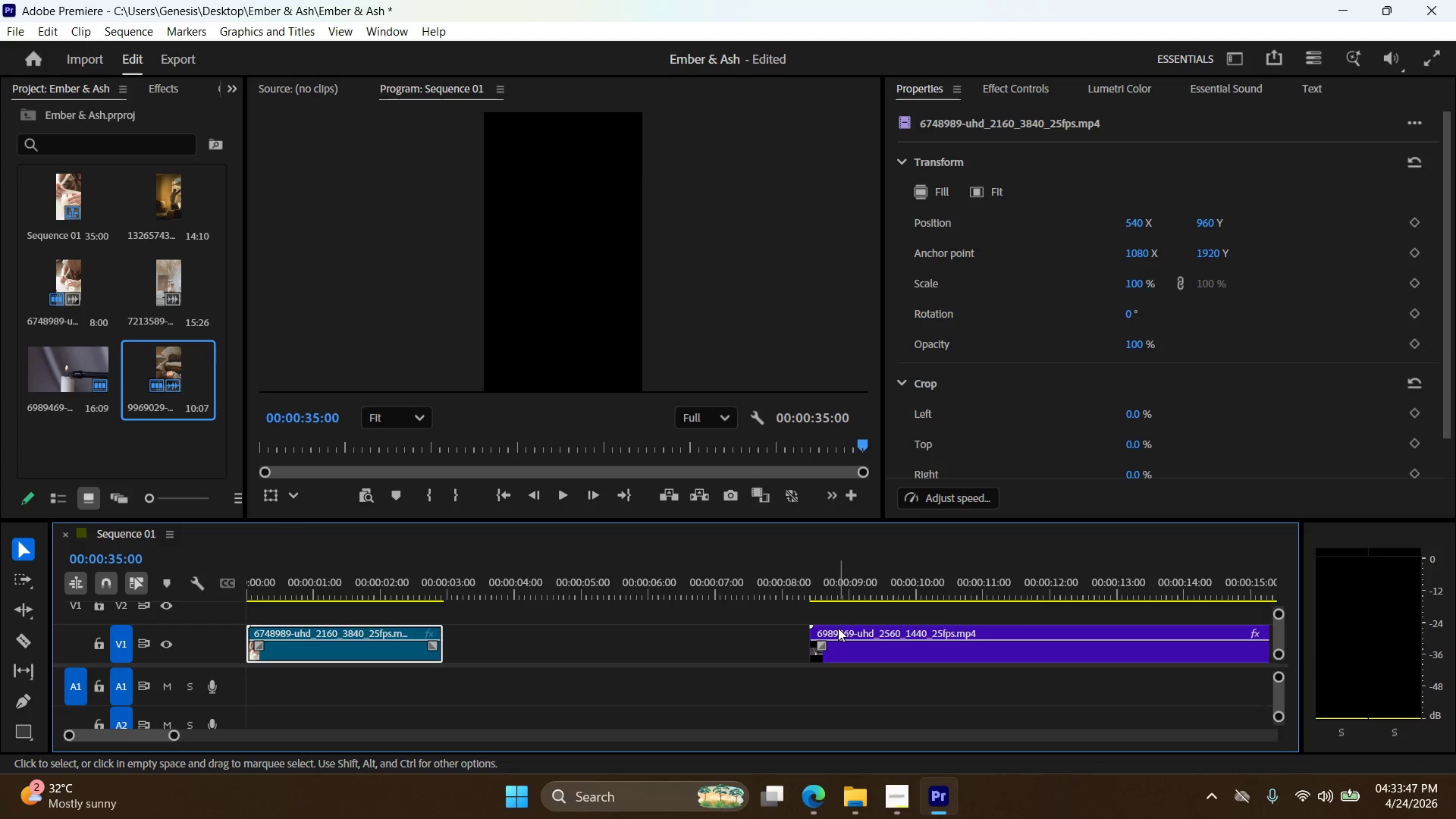 
left_click_drag(start_coordinate=[839, 627], to_coordinate=[482, 639])
 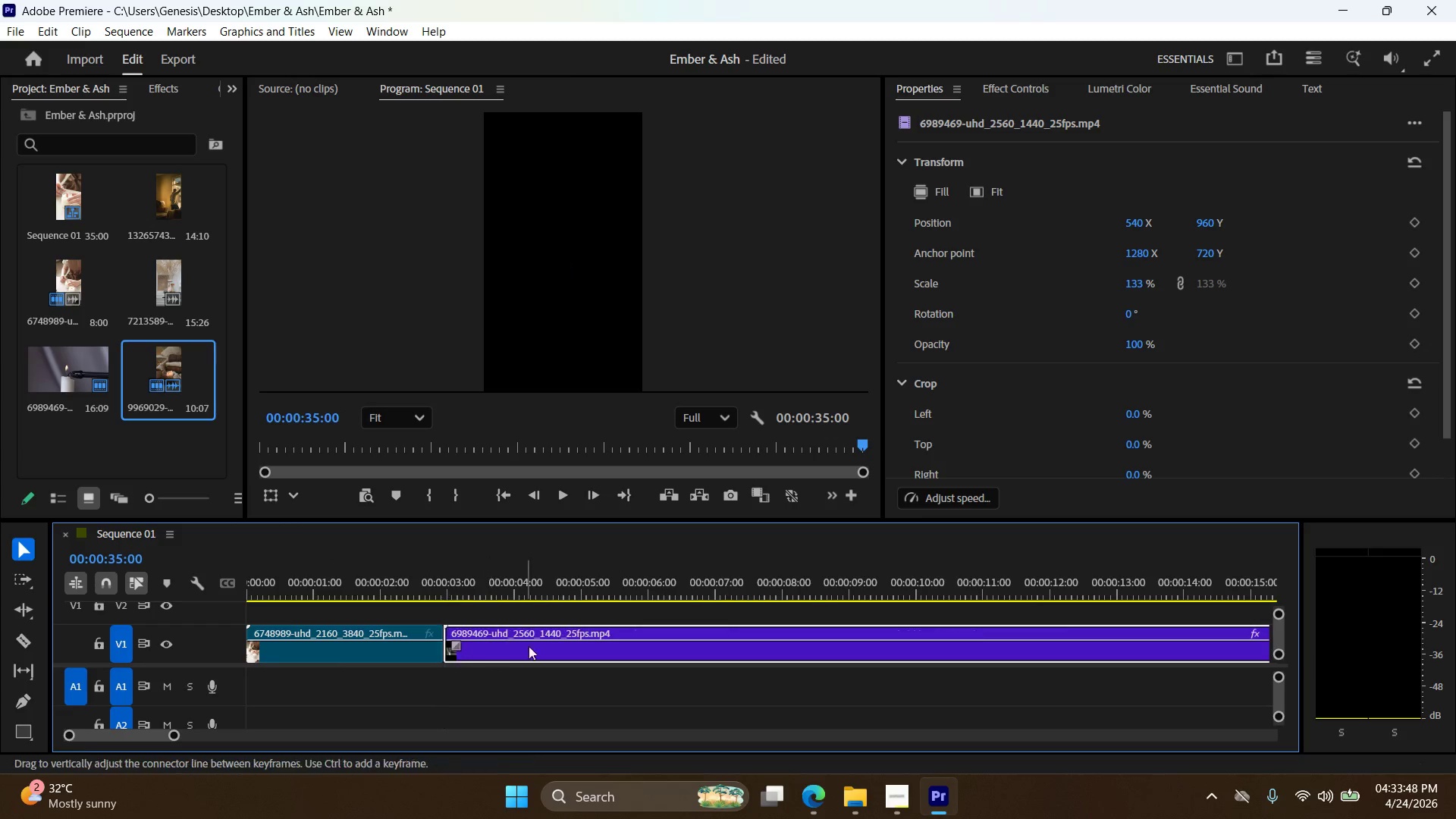 
mouse_move([636, 642])
 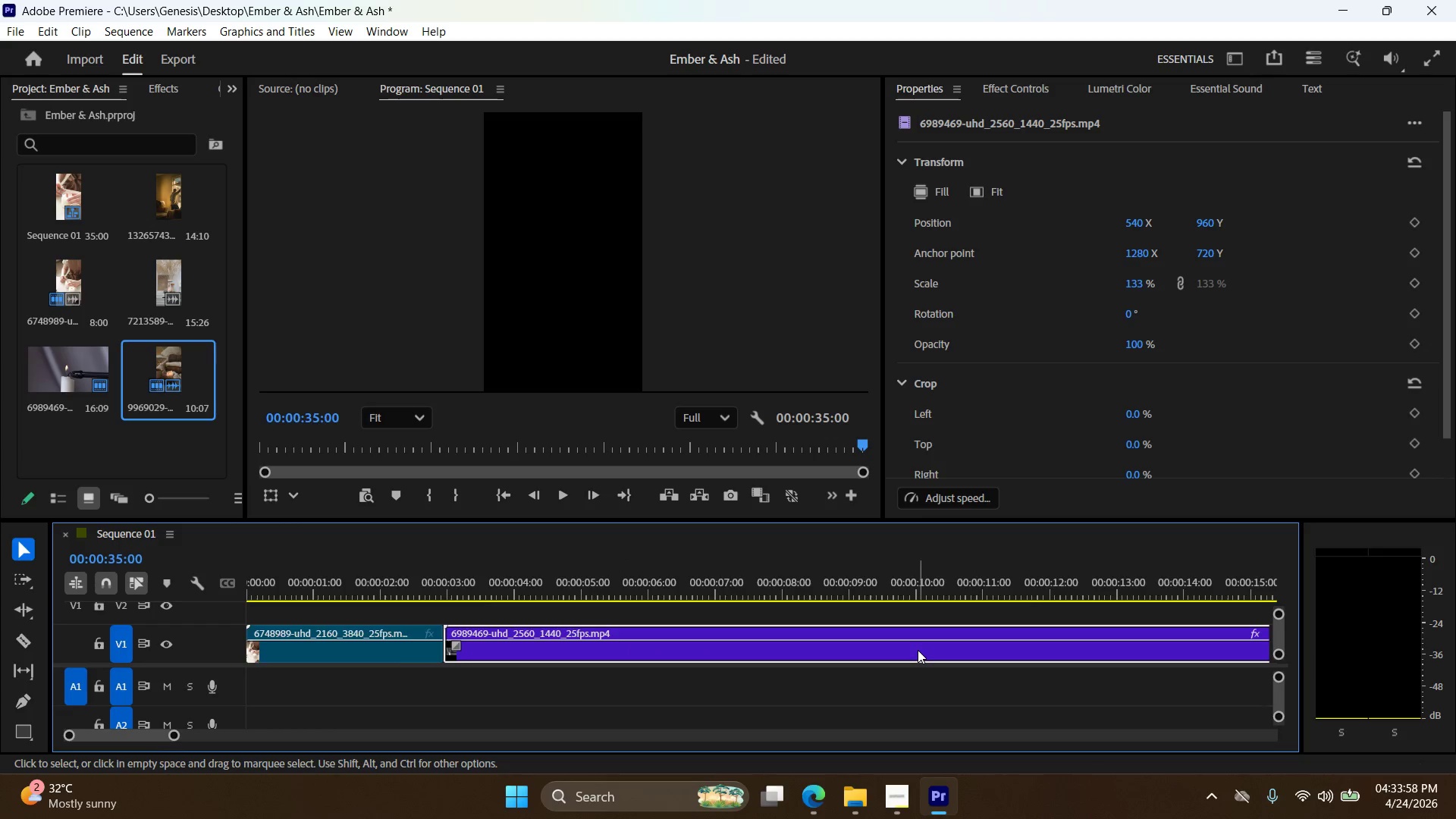 
hold_key(key=AltLeft, duration=0.31)
 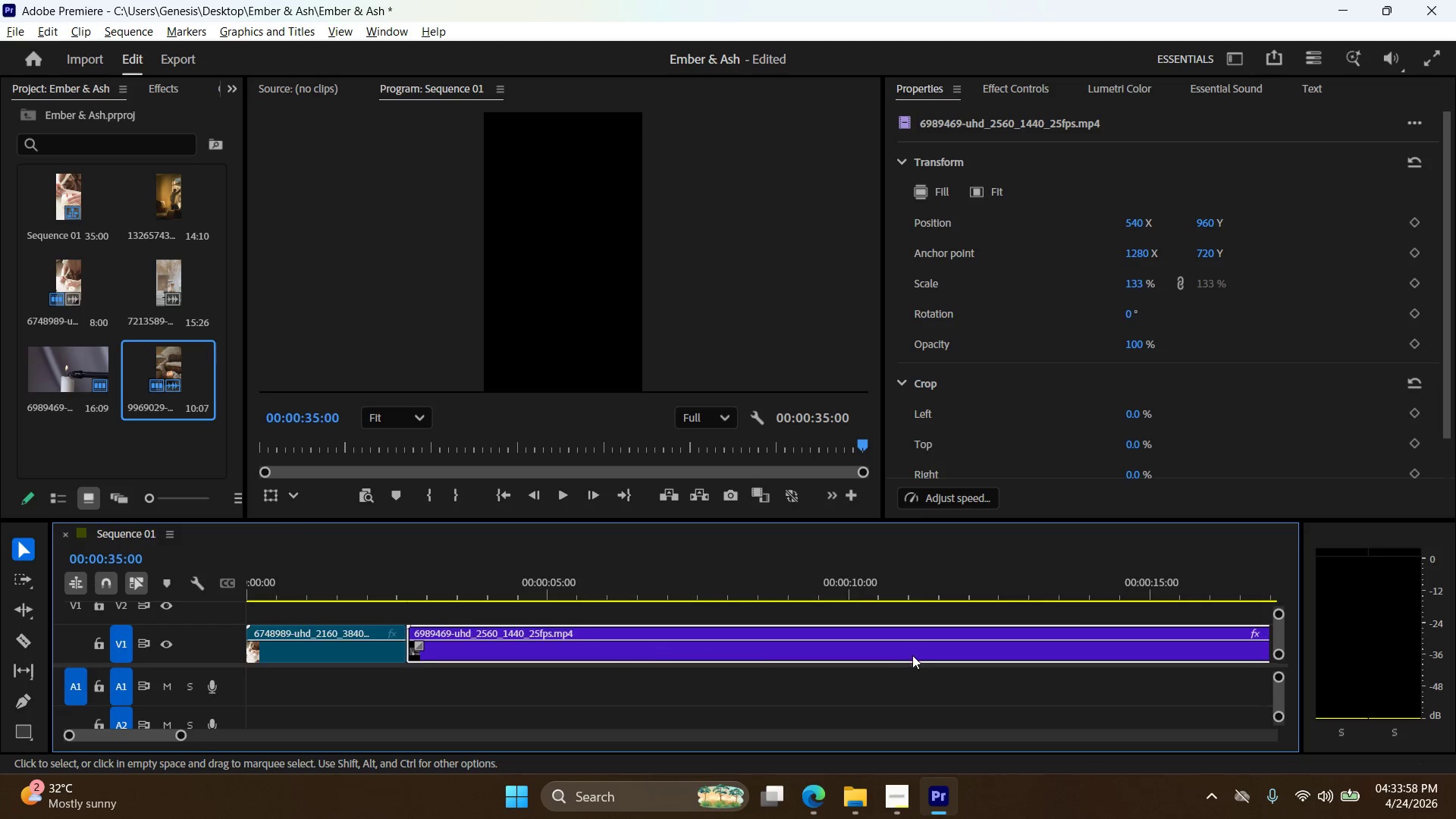 
key(Alt+AltLeft)
 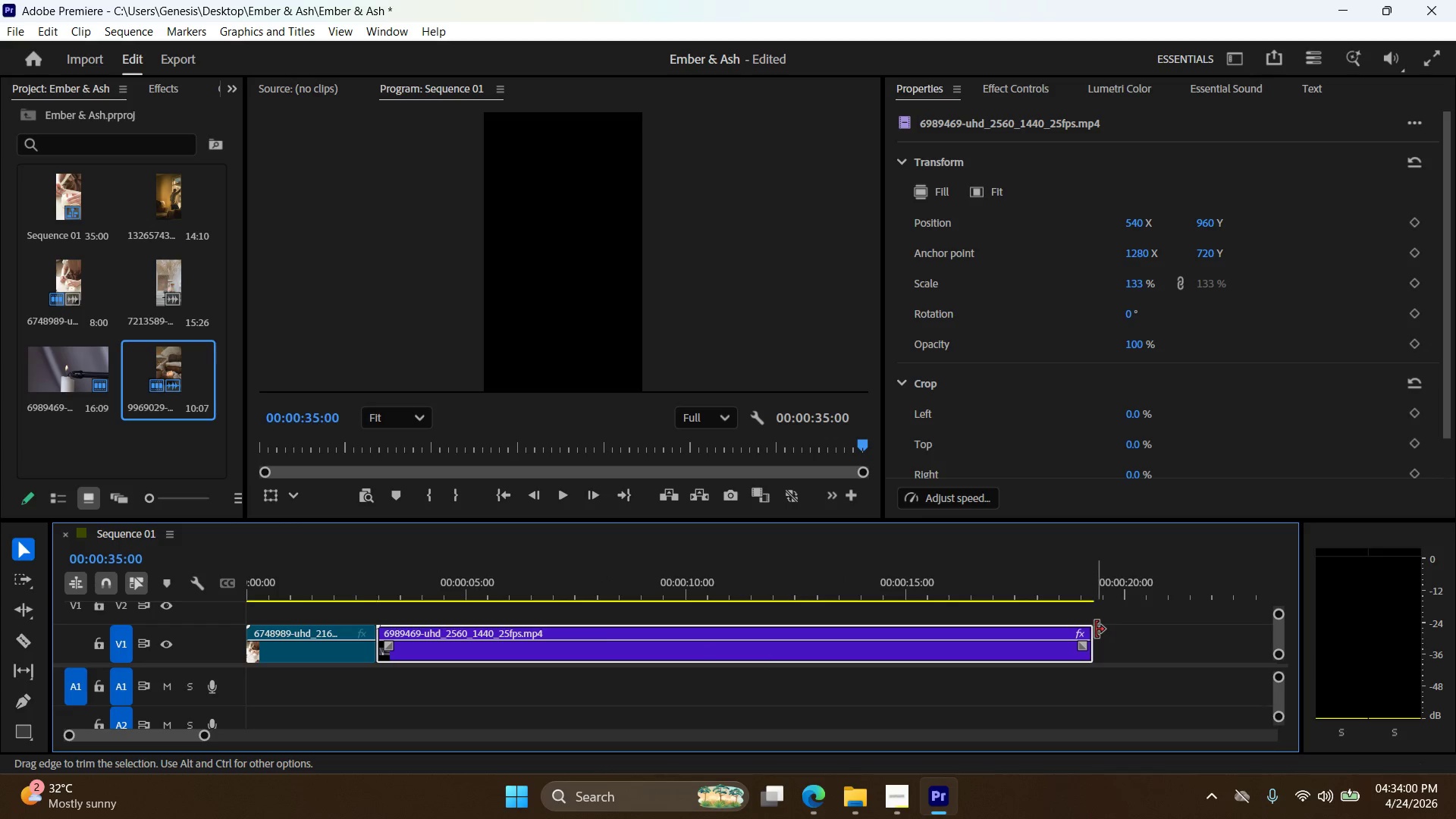 
scroll: coordinate [912, 656], scroll_direction: down, amount: 5.0
 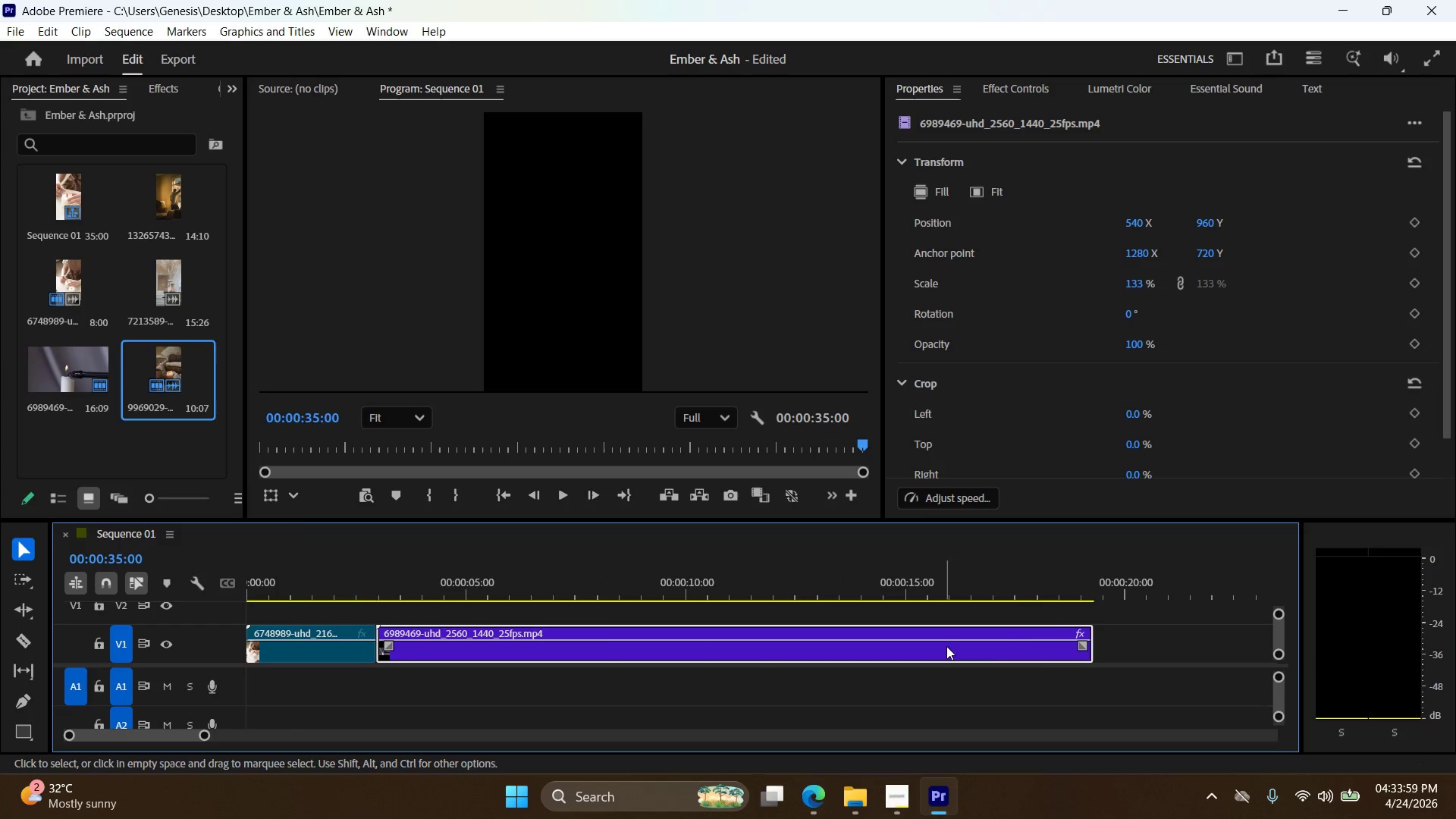 
hold_key(key=AltLeft, duration=0.33)
scroll: coordinate [786, 635], scroll_direction: up, amount: 4.0
 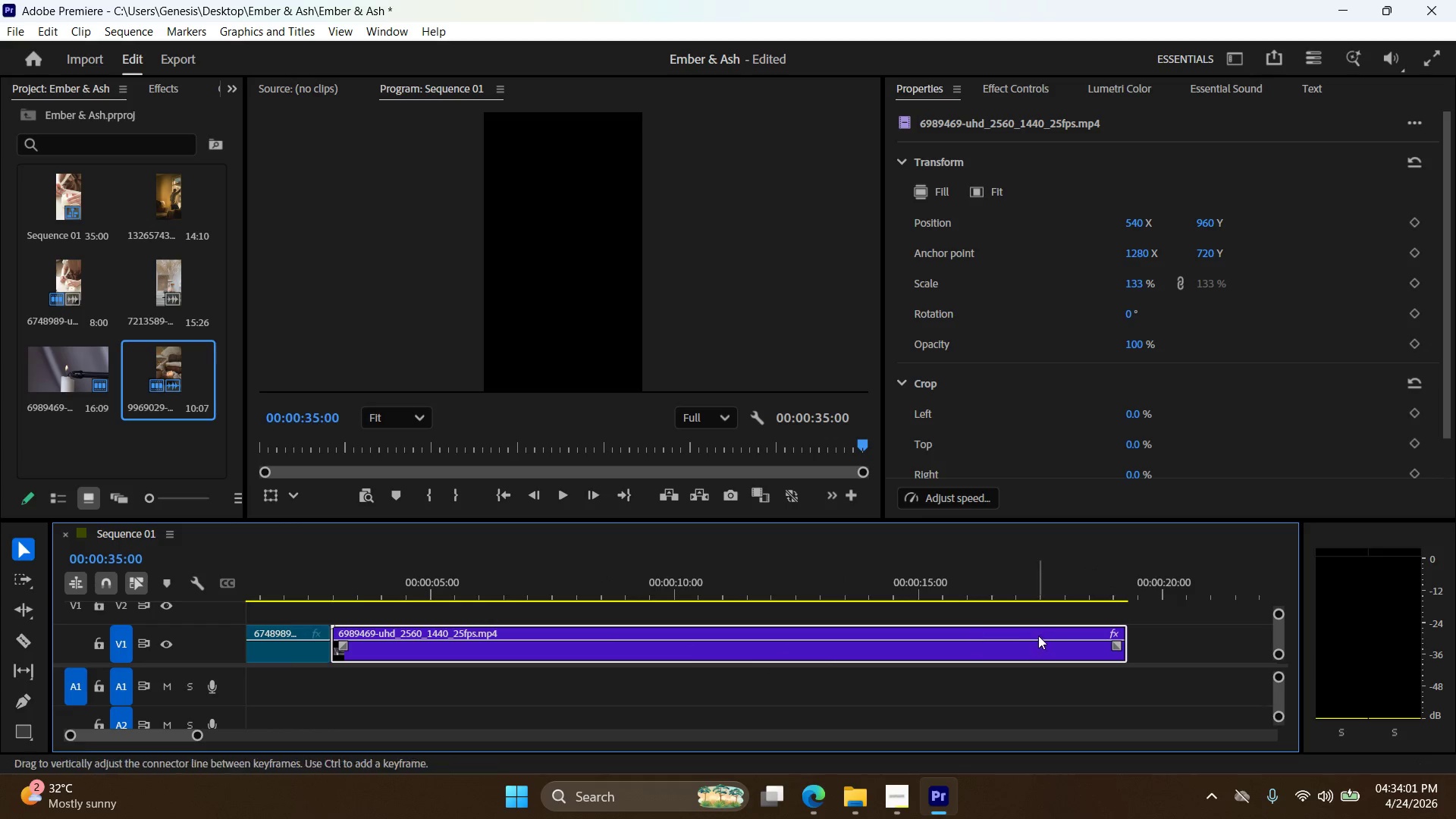 
left_click_drag(start_coordinate=[1122, 635], to_coordinate=[524, 664])
 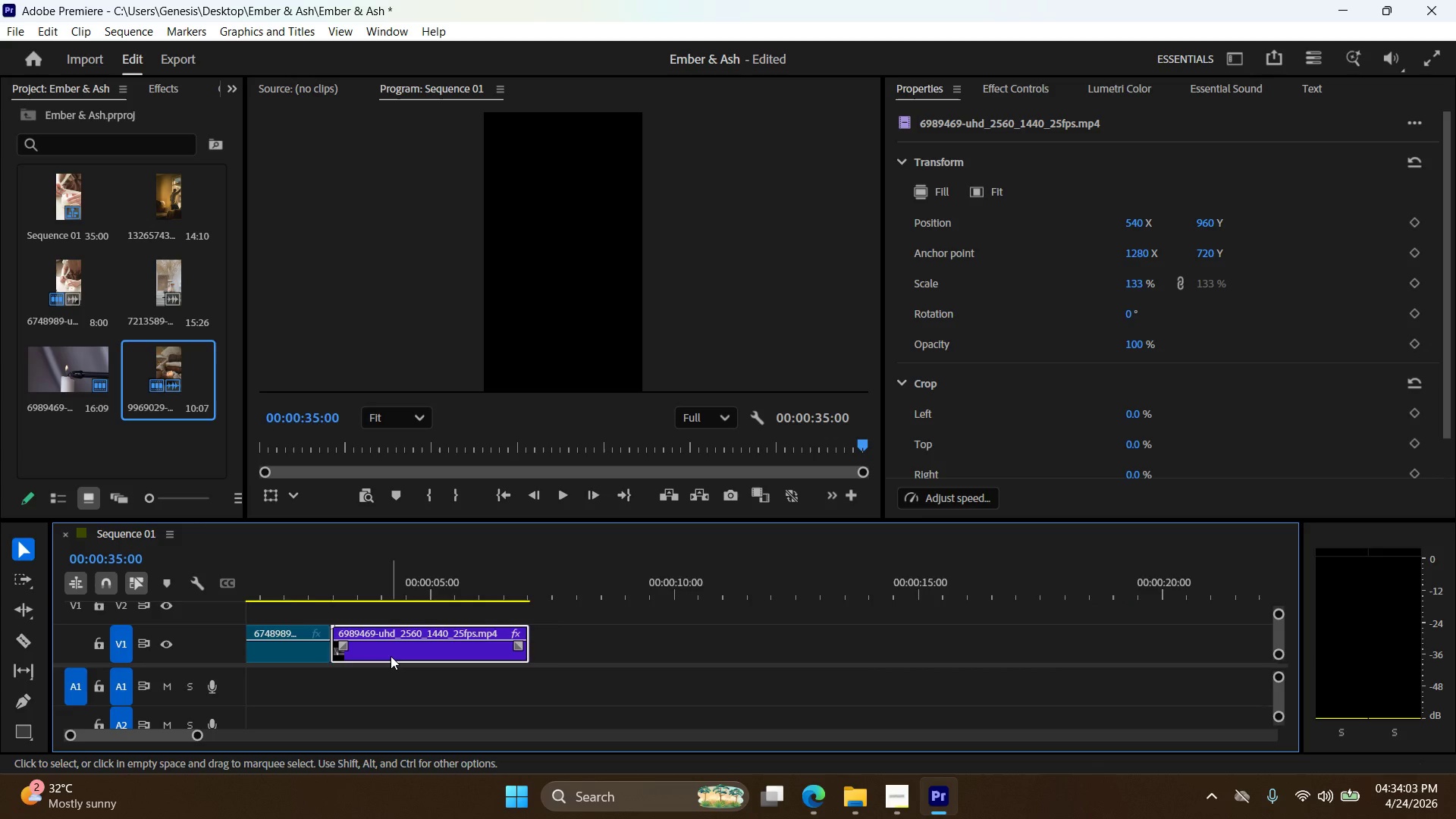 
hold_key(key=AltLeft, duration=1.03)
scroll: coordinate [421, 643], scroll_direction: up, amount: 10.0
 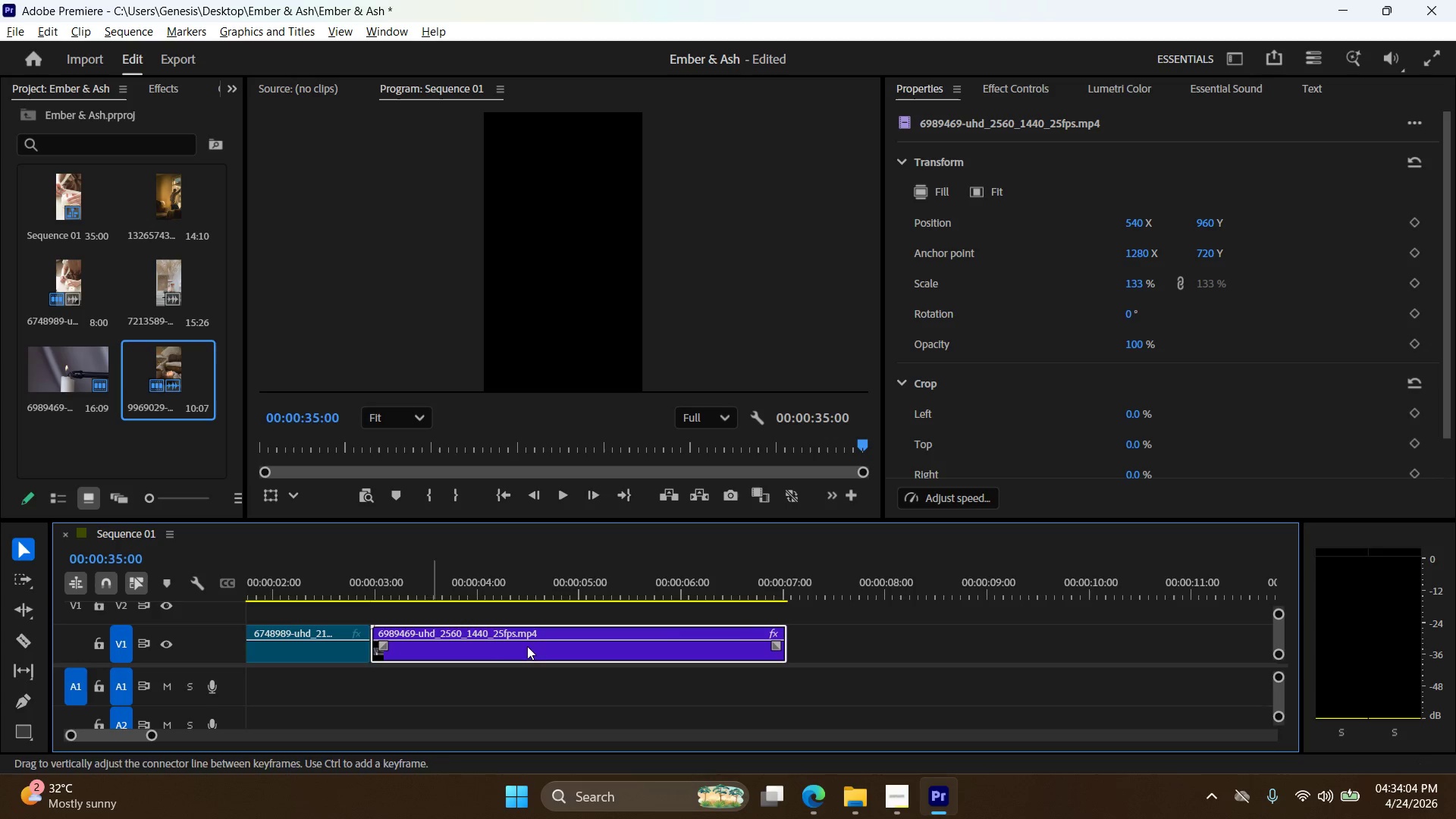 
left_click([787, 630])
 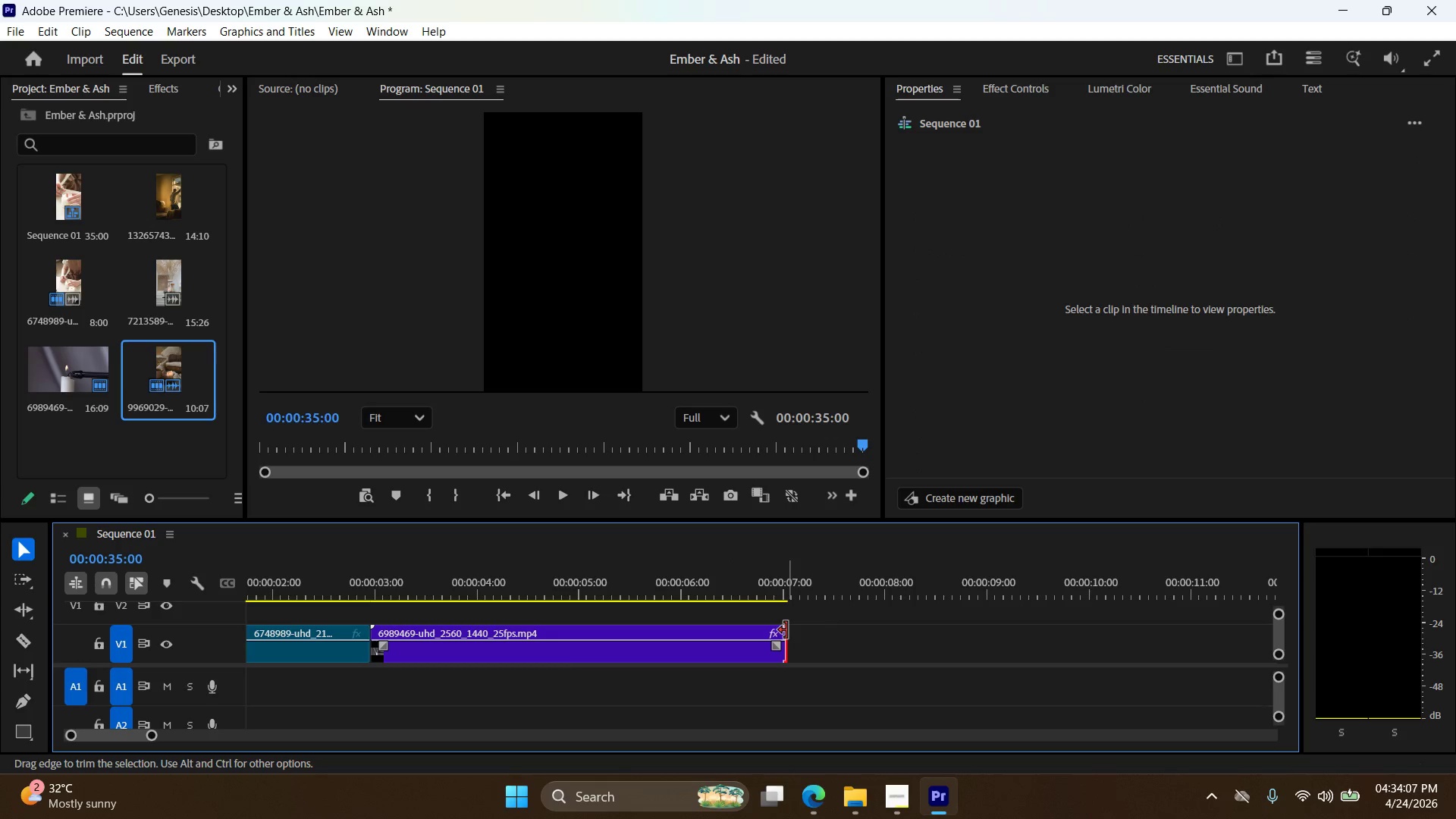 
left_click_drag(start_coordinate=[786, 630], to_coordinate=[684, 639])
 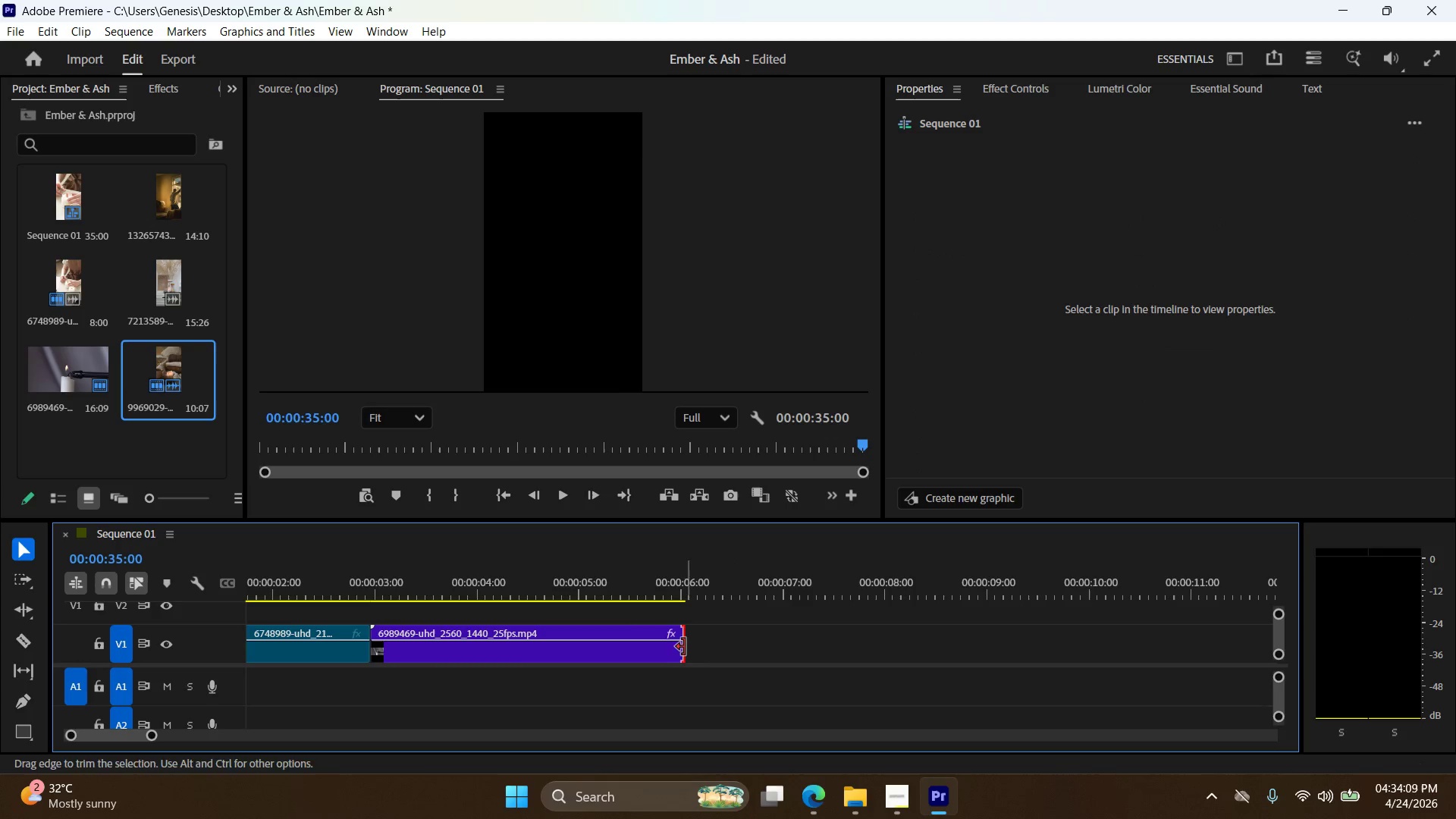 
key(Alt+AltLeft)
 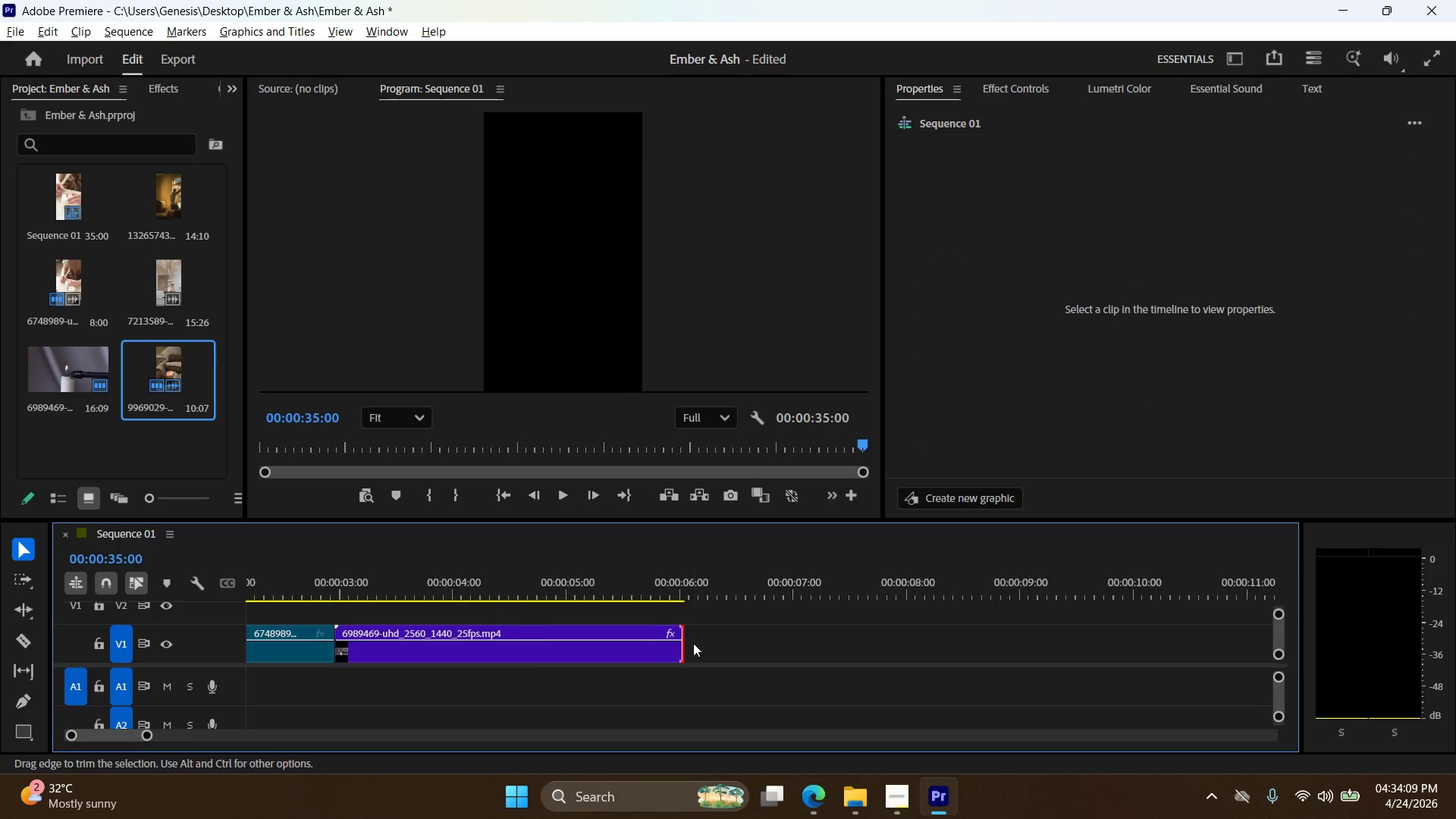 
scroll: coordinate [693, 643], scroll_direction: up, amount: 3.0
 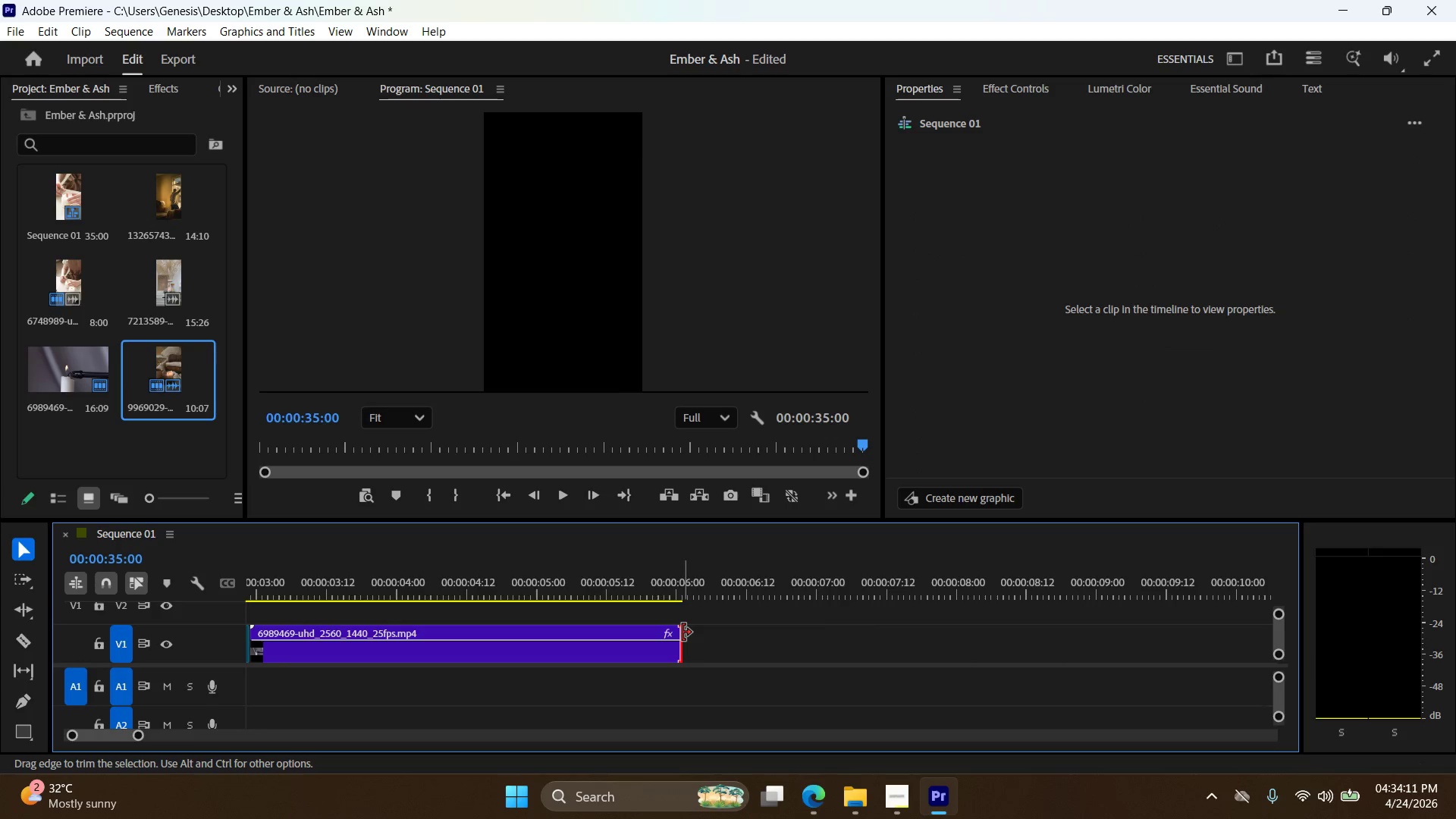 
left_click_drag(start_coordinate=[682, 632], to_coordinate=[676, 632])
 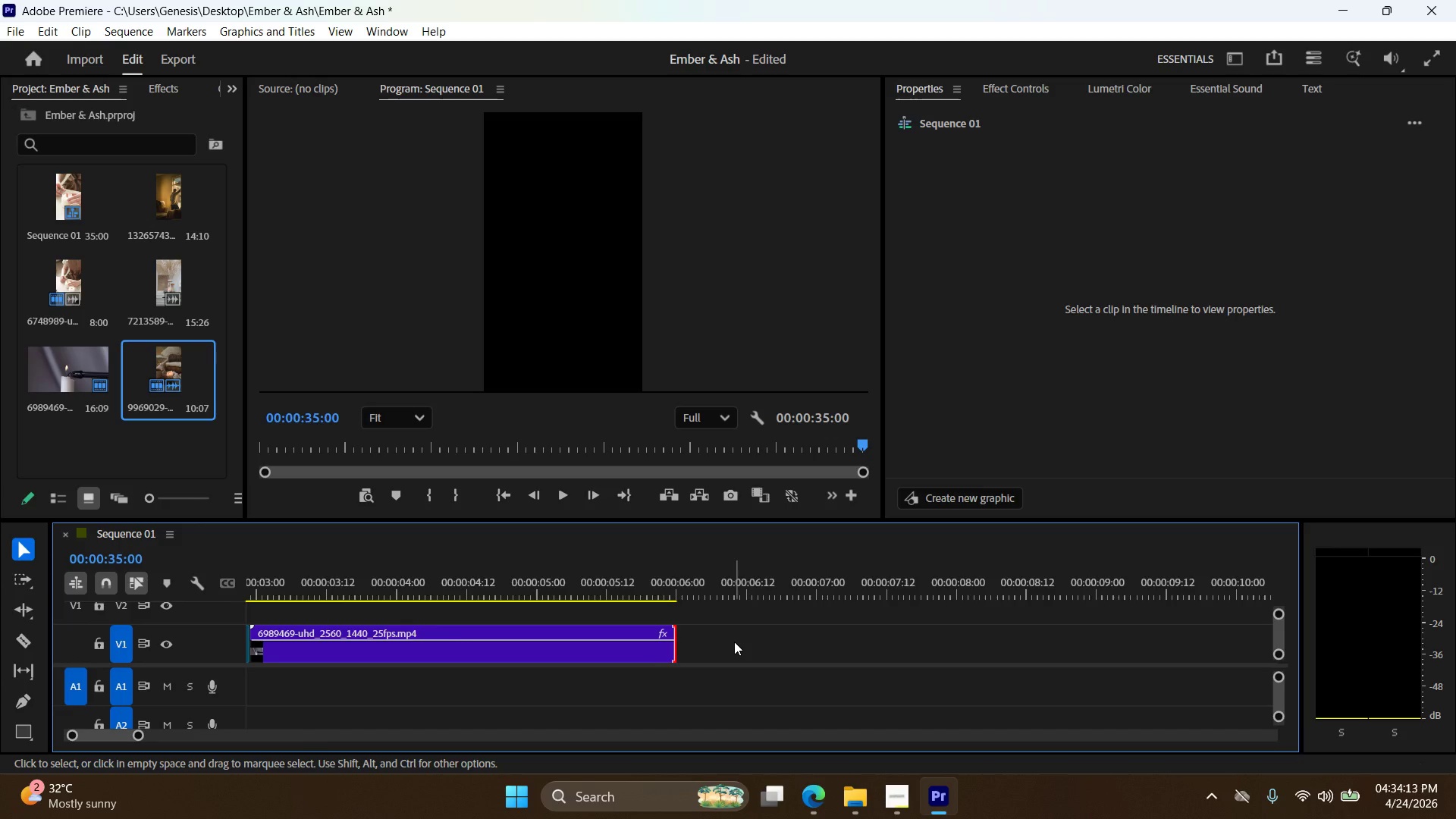 
hold_key(key=AltLeft, duration=0.86)
scroll: coordinate [735, 648], scroll_direction: down, amount: 17.0
 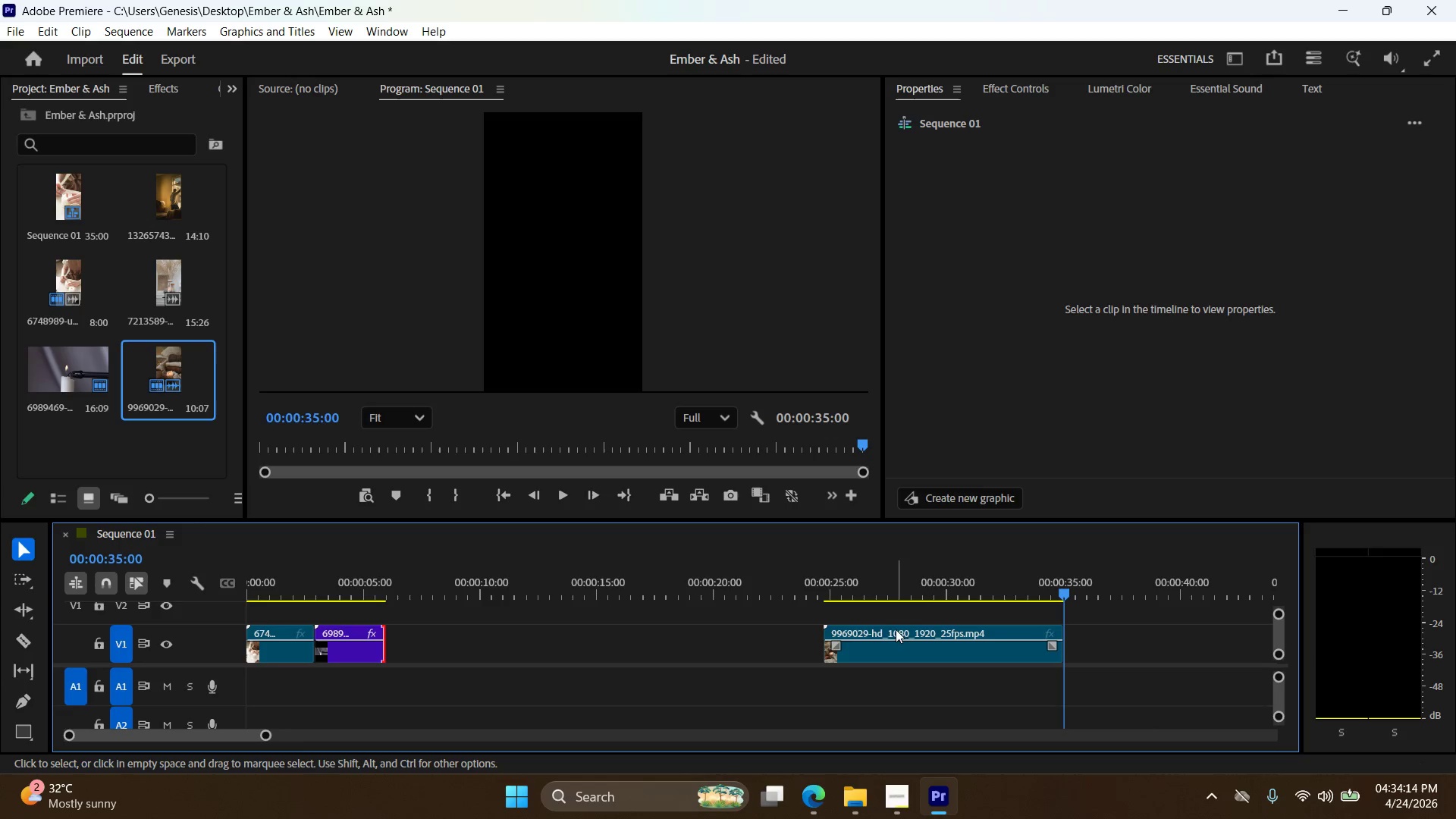 
left_click_drag(start_coordinate=[896, 629], to_coordinate=[456, 652])
 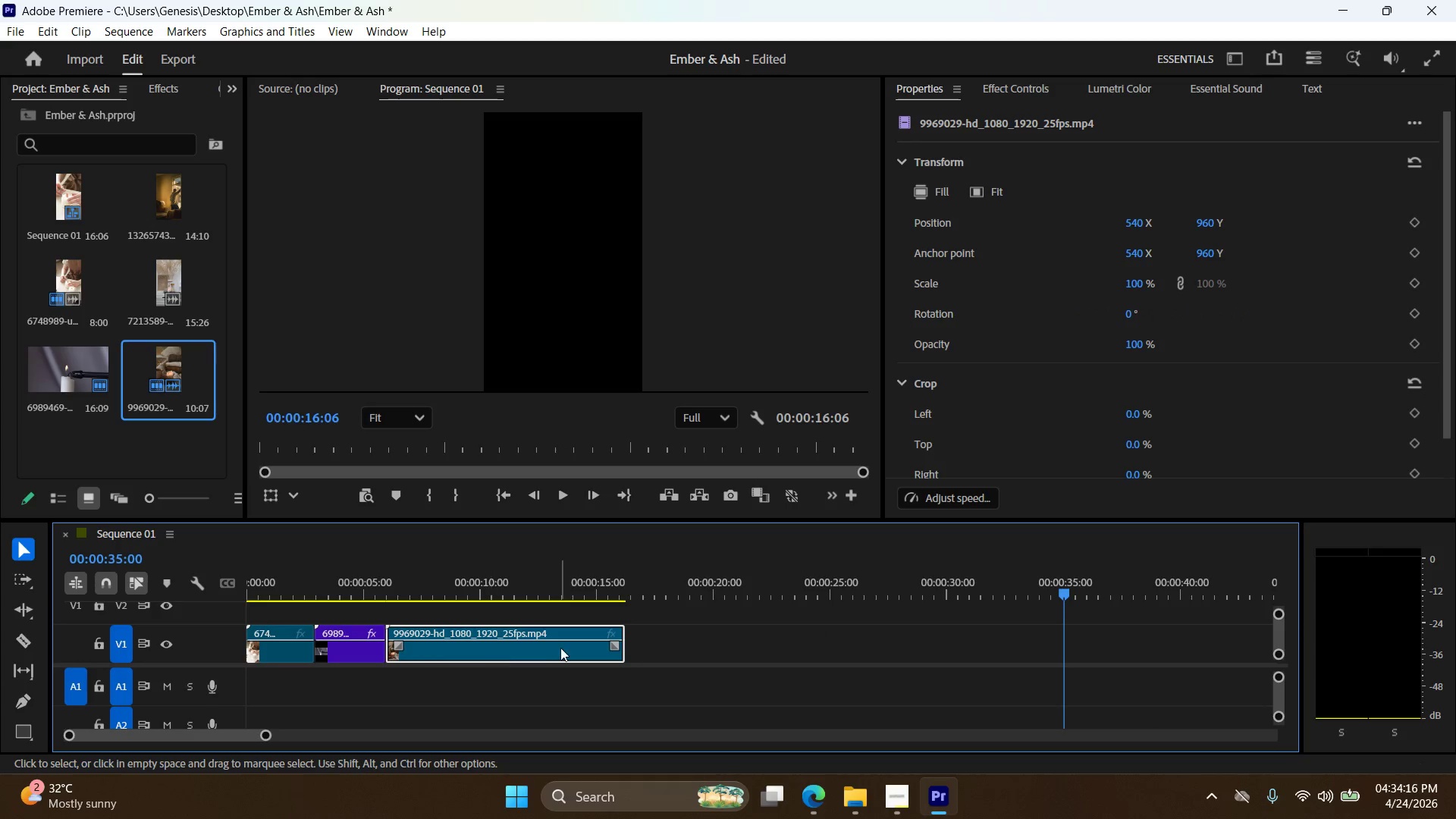 
hold_key(key=AltLeft, duration=0.7)
scroll: coordinate [650, 649], scroll_direction: up, amount: 9.0
 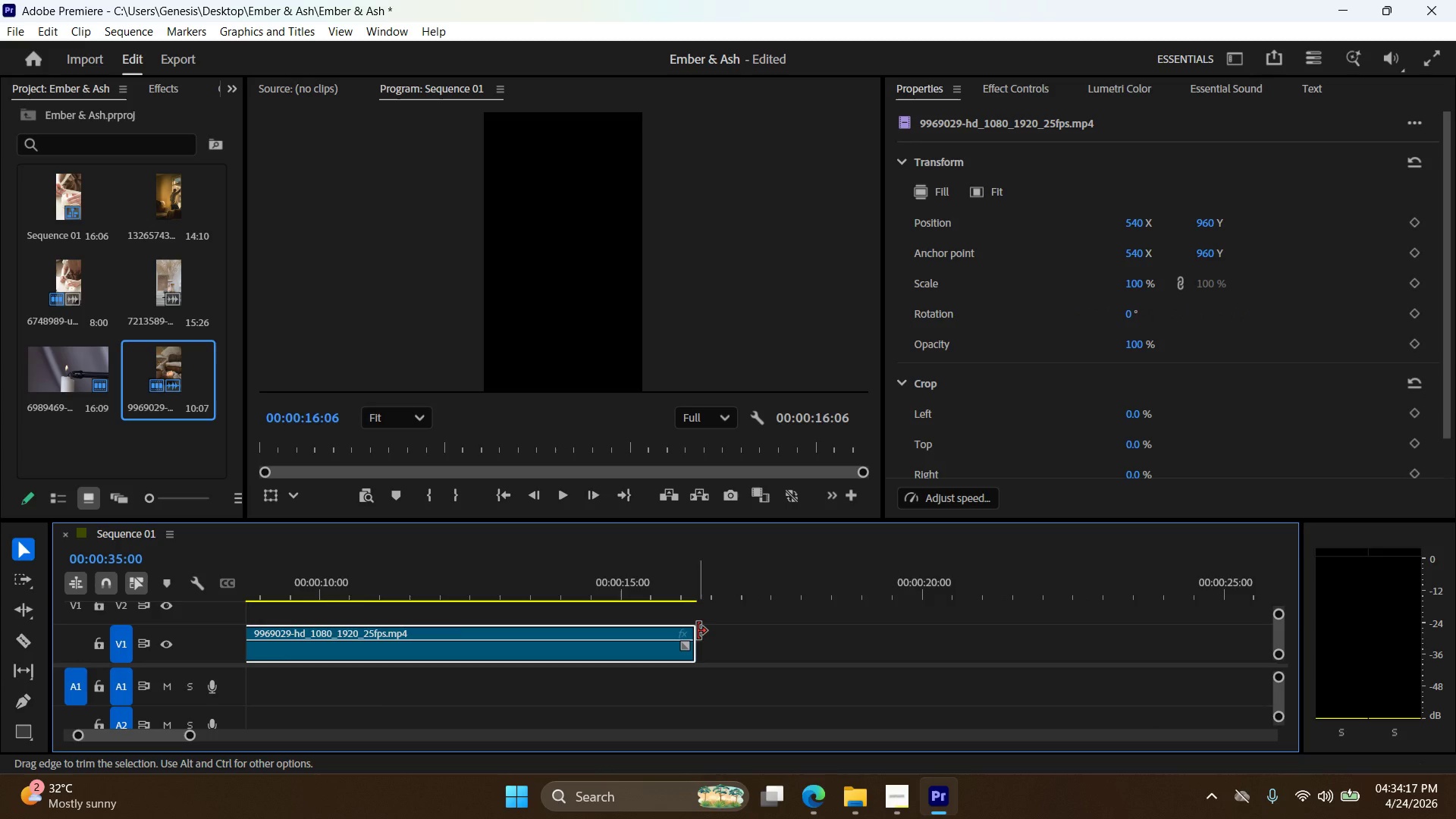 
left_click_drag(start_coordinate=[698, 631], to_coordinate=[664, 648])
 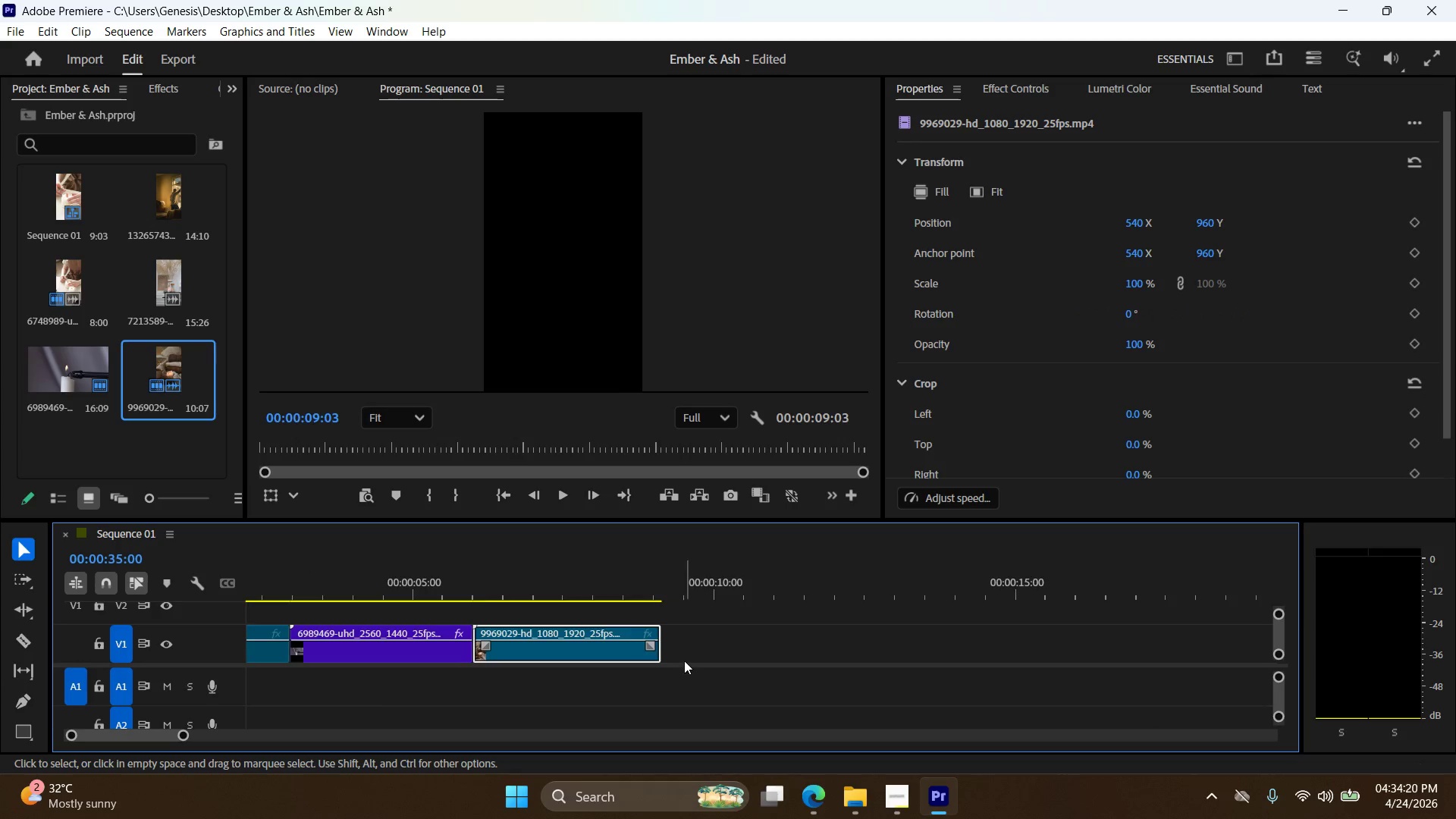 
hold_key(key=AltLeft, duration=1.31)
scroll: coordinate [676, 646], scroll_direction: up, amount: 14.0
 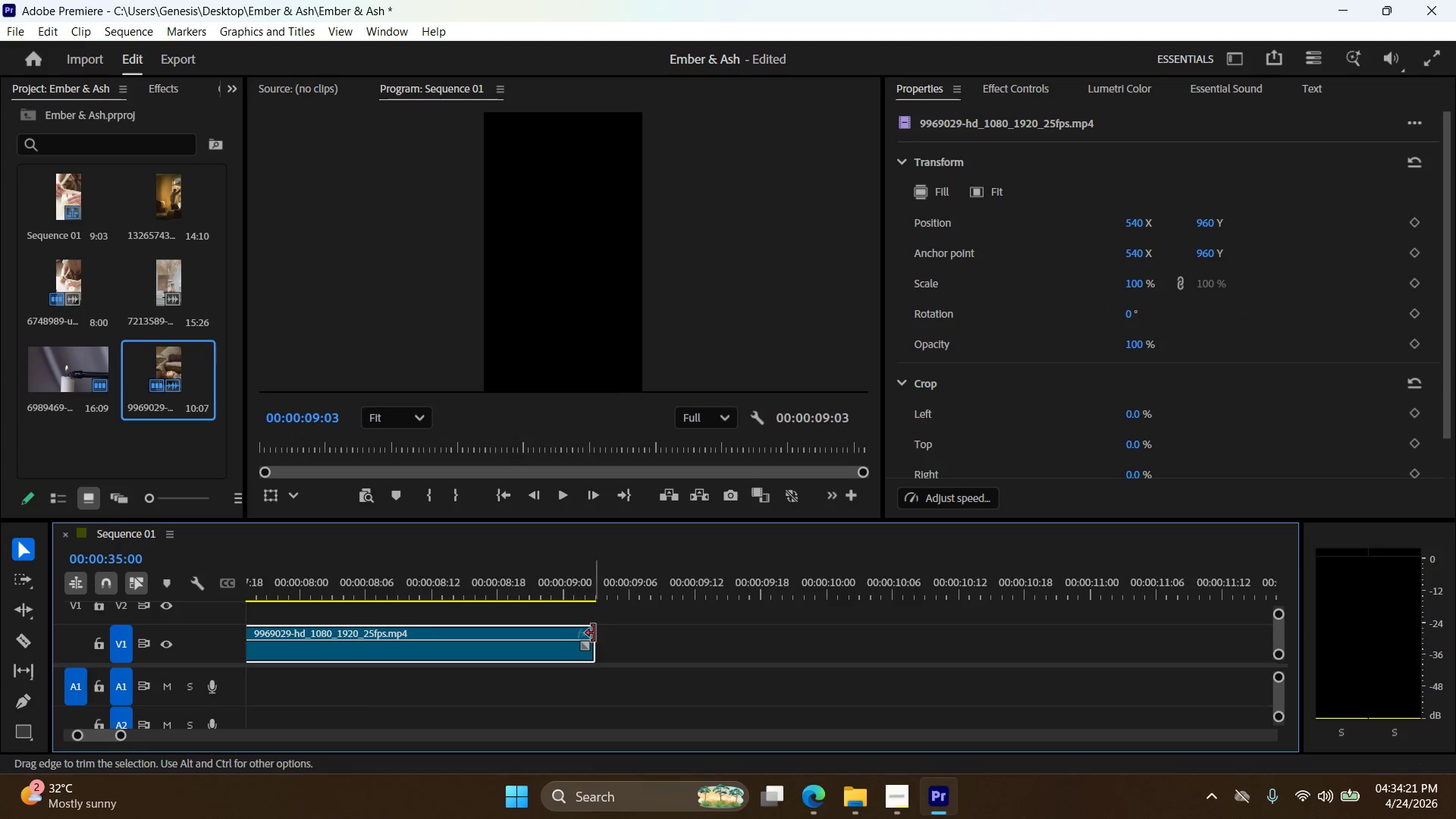 
left_click_drag(start_coordinate=[594, 633], to_coordinate=[566, 635])
 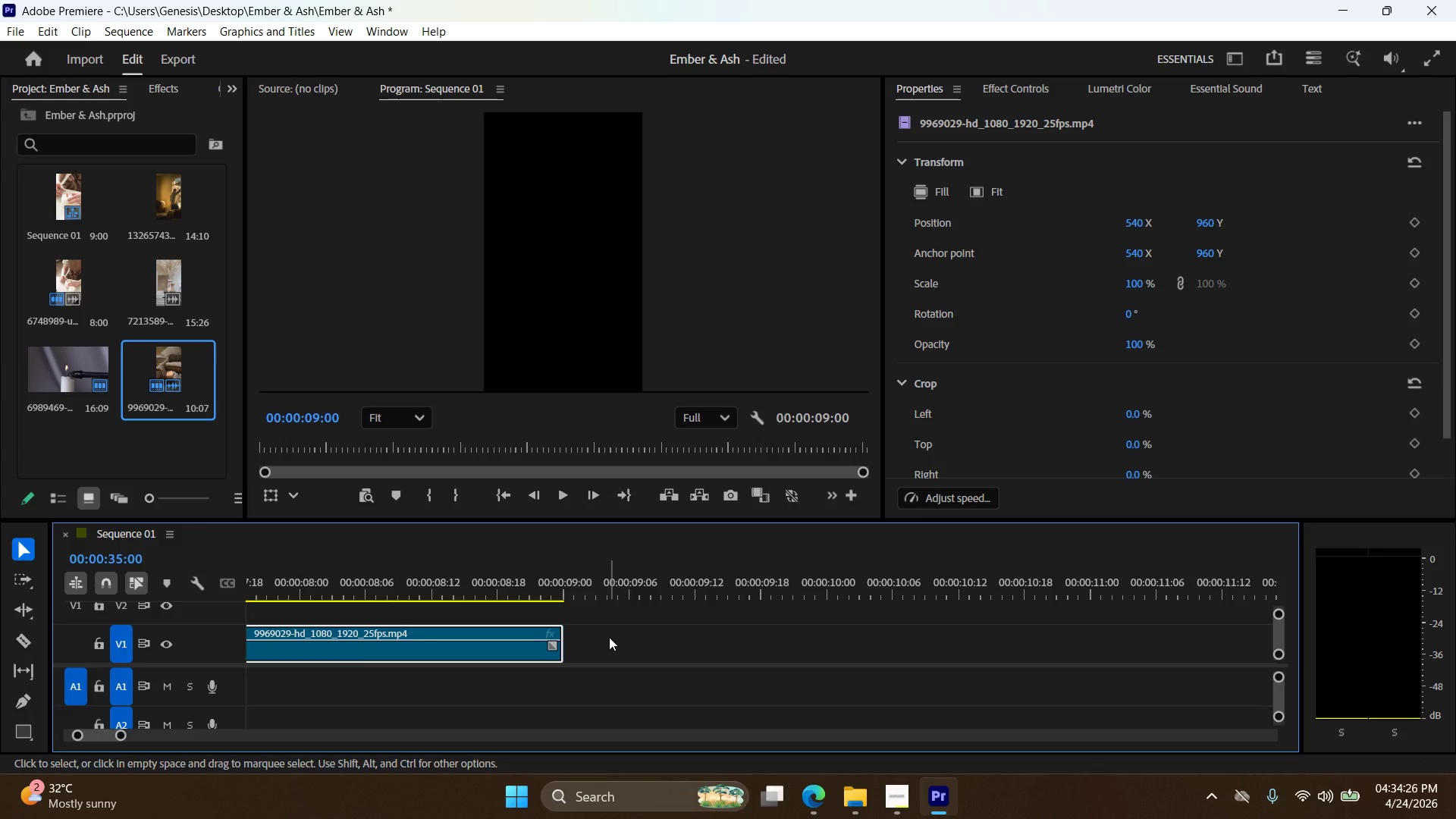 
wait(8.22)
 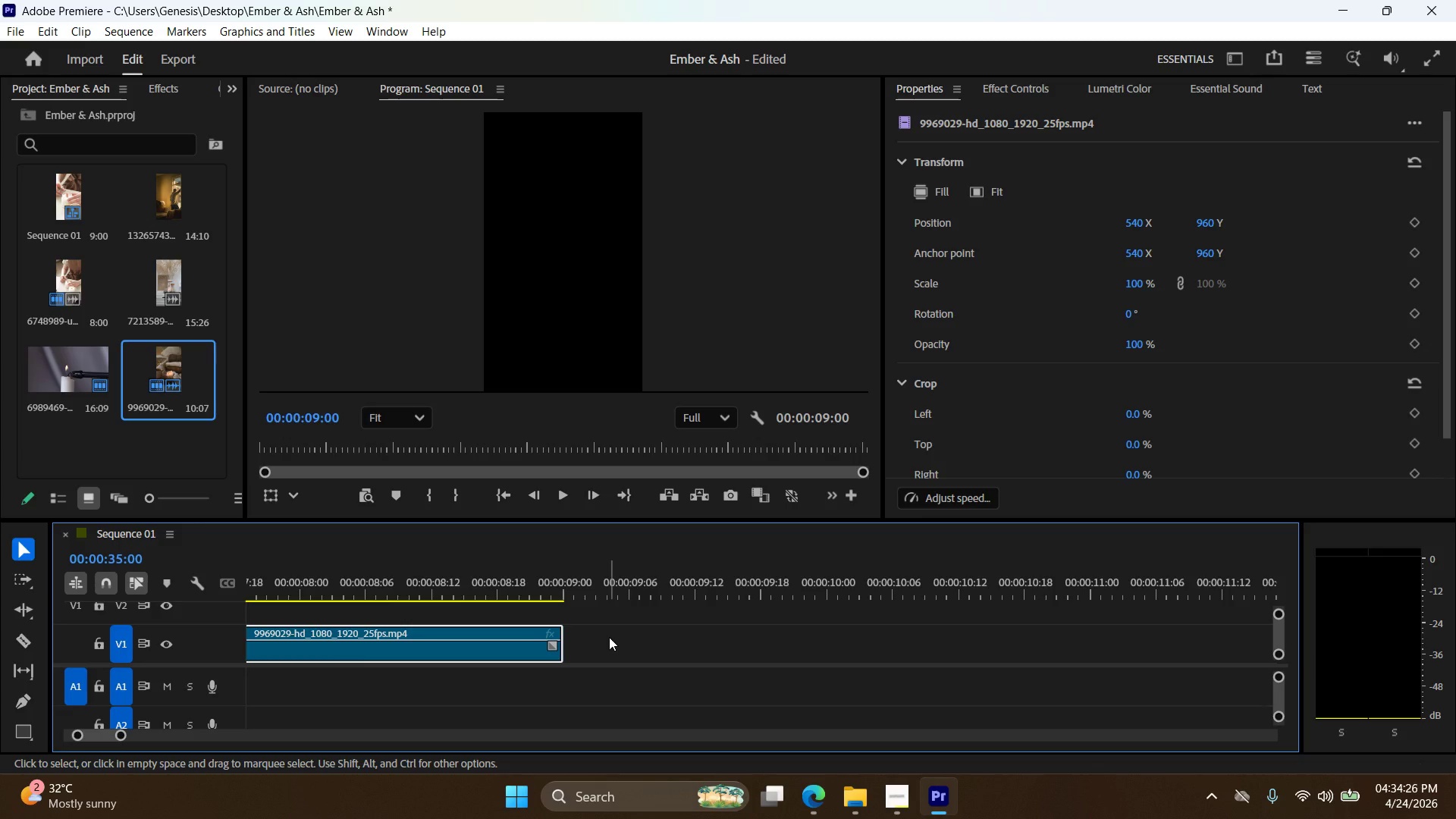 
left_click_drag(start_coordinate=[562, 629], to_coordinate=[817, 635])
 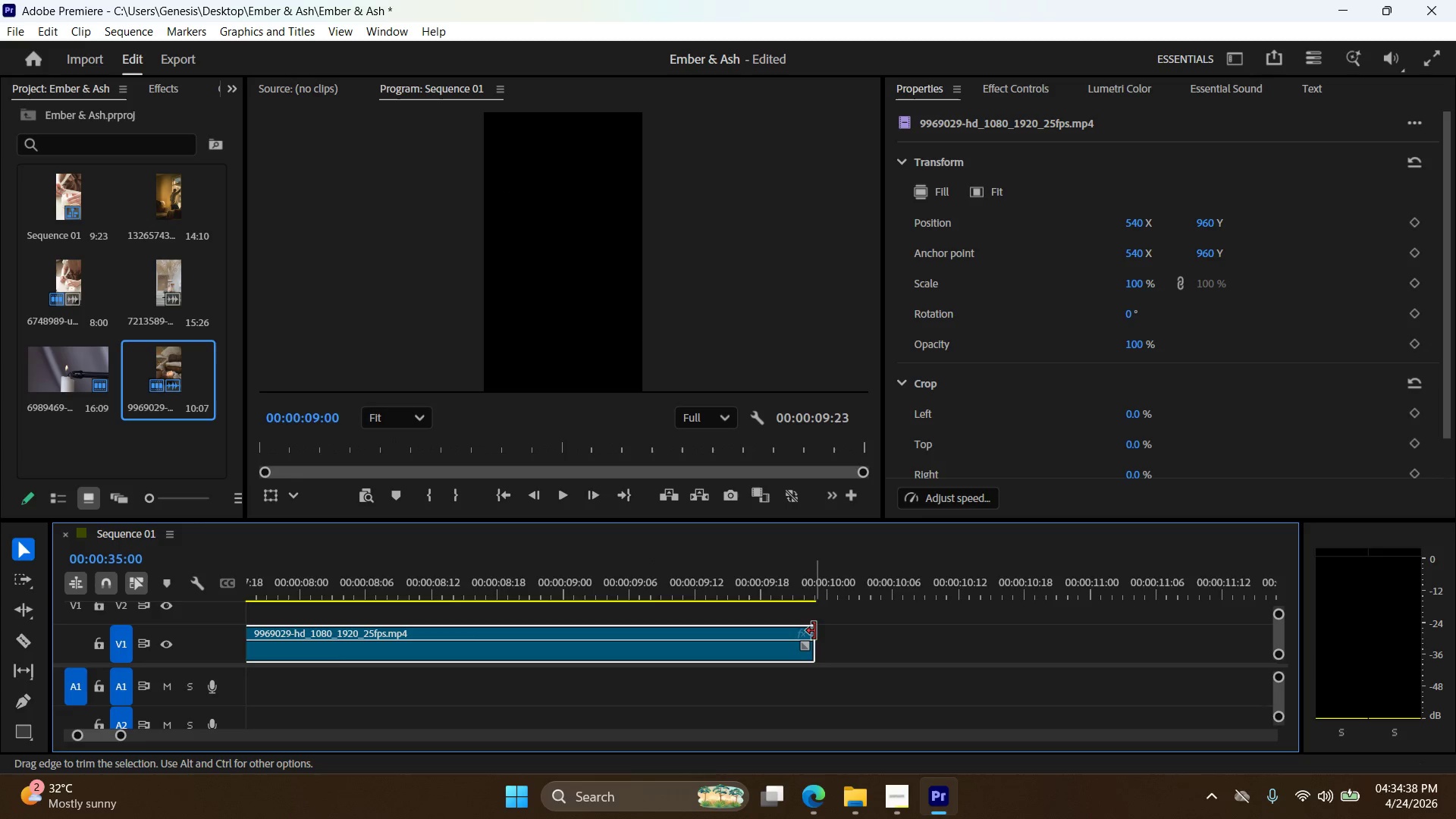 
scroll: coordinate [597, 669], scroll_direction: down, amount: 24.0
 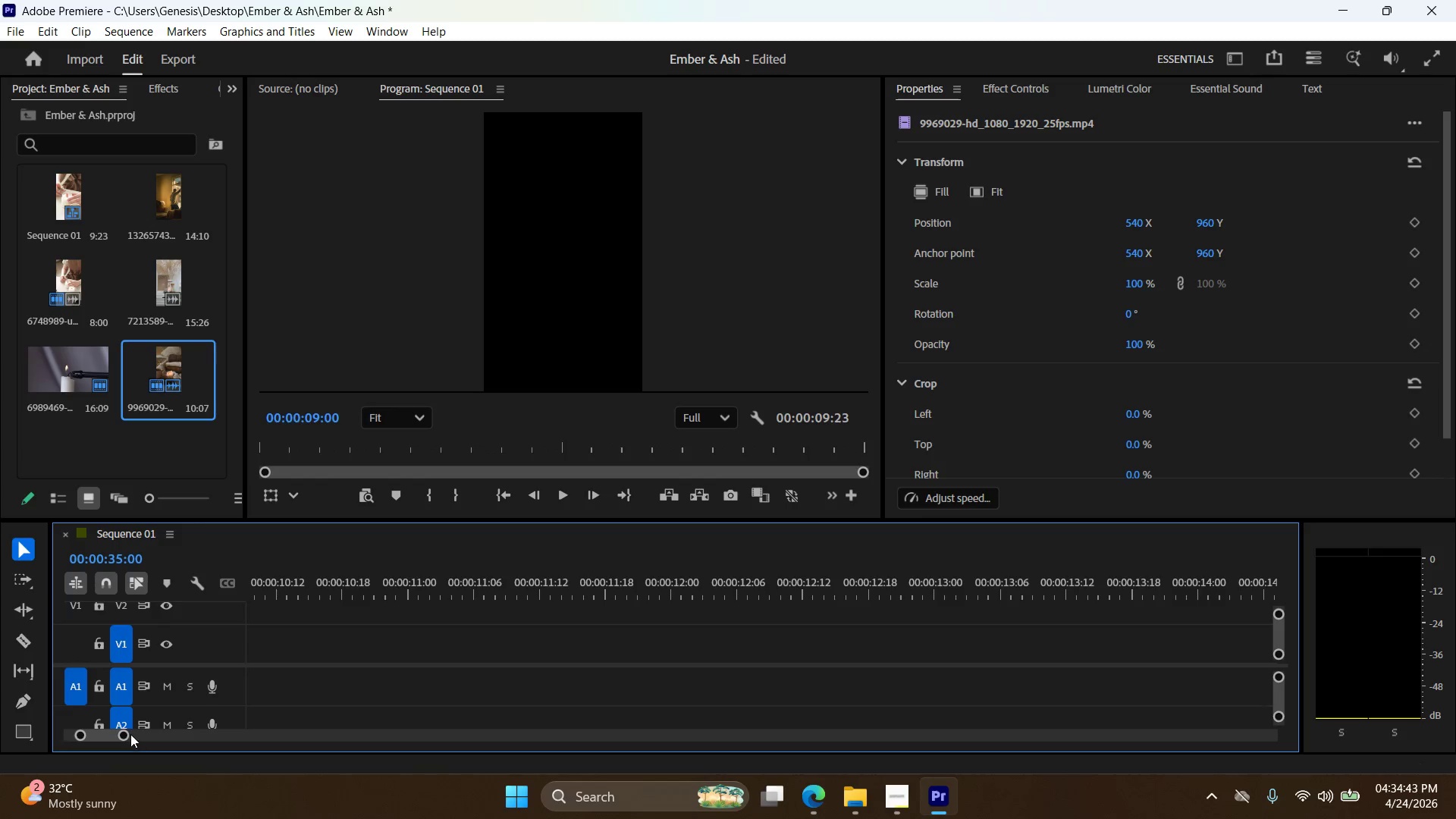 
left_click_drag(start_coordinate=[124, 733], to_coordinate=[184, 736])
 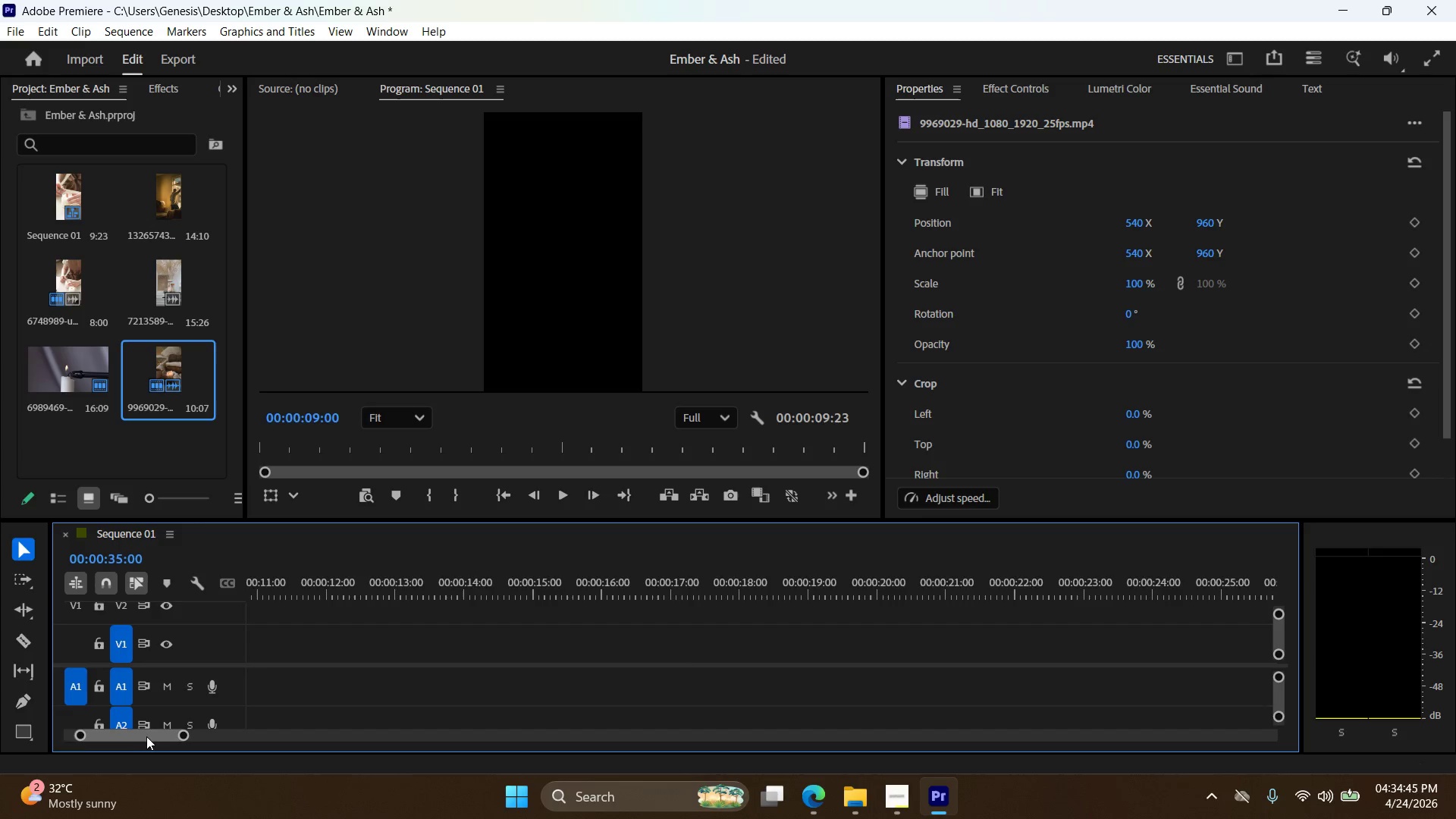 
left_click_drag(start_coordinate=[146, 736], to_coordinate=[74, 736])
 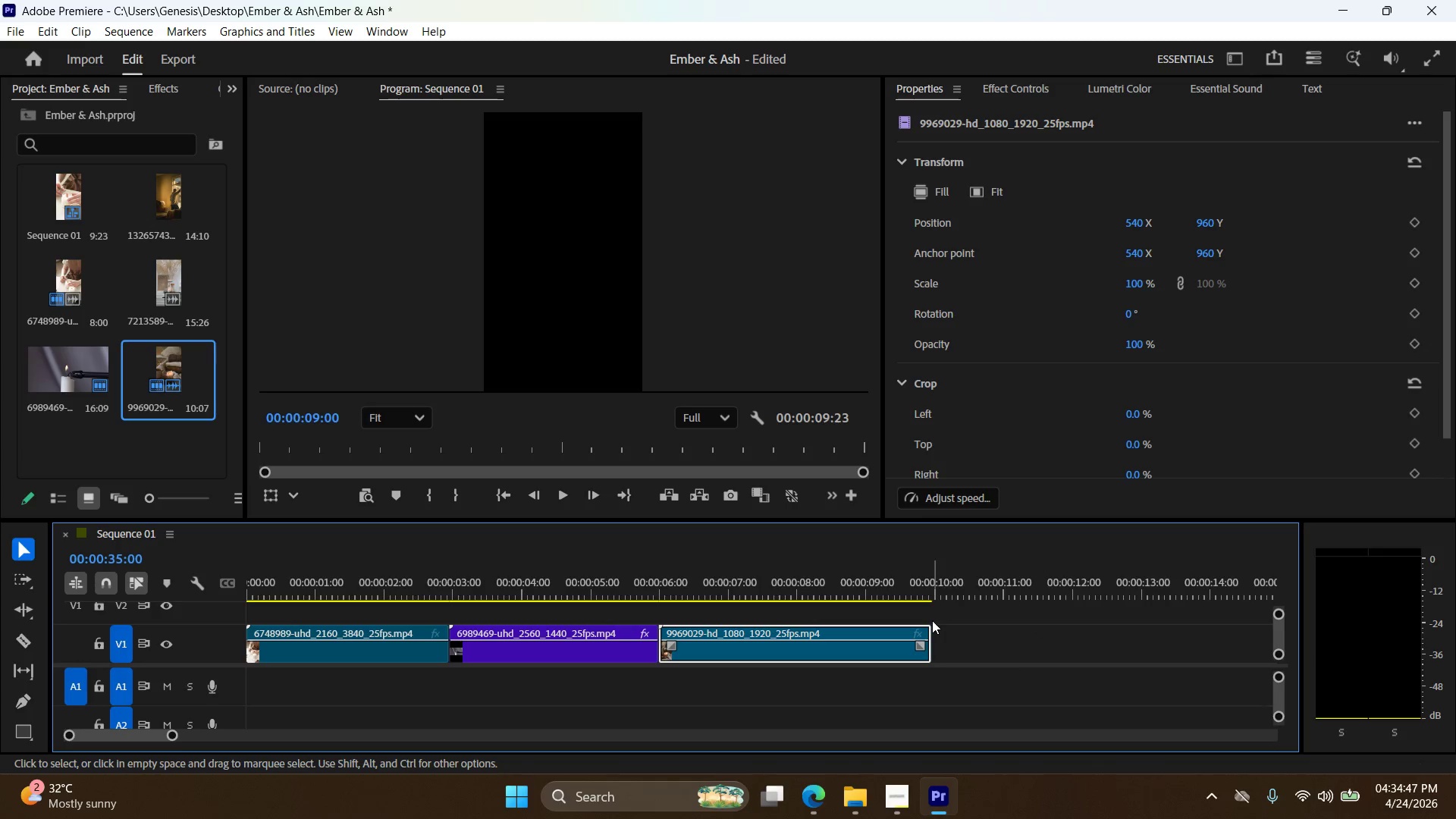 
left_click_drag(start_coordinate=[931, 629], to_coordinate=[1075, 640])
 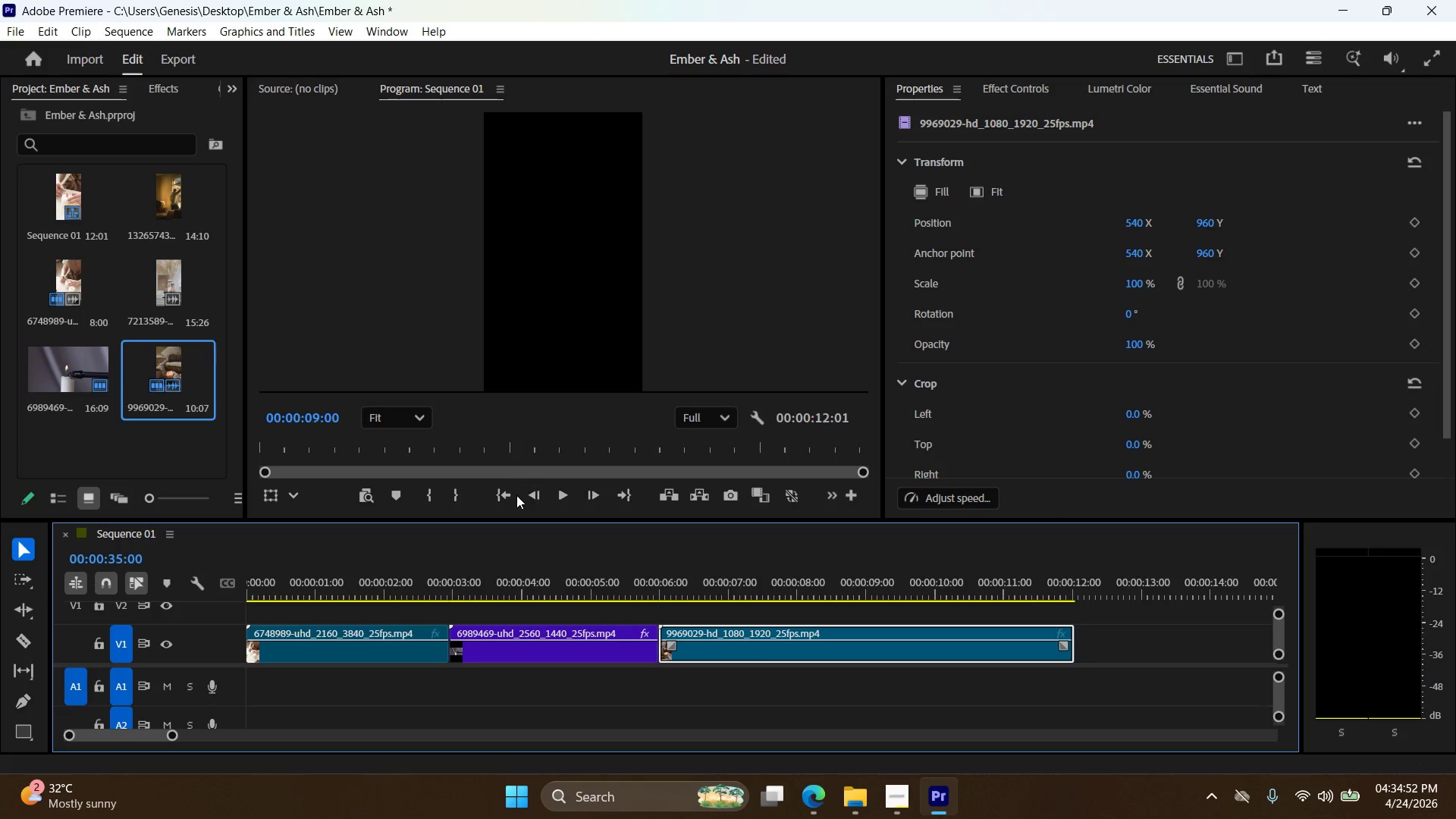 
left_click([507, 493])
 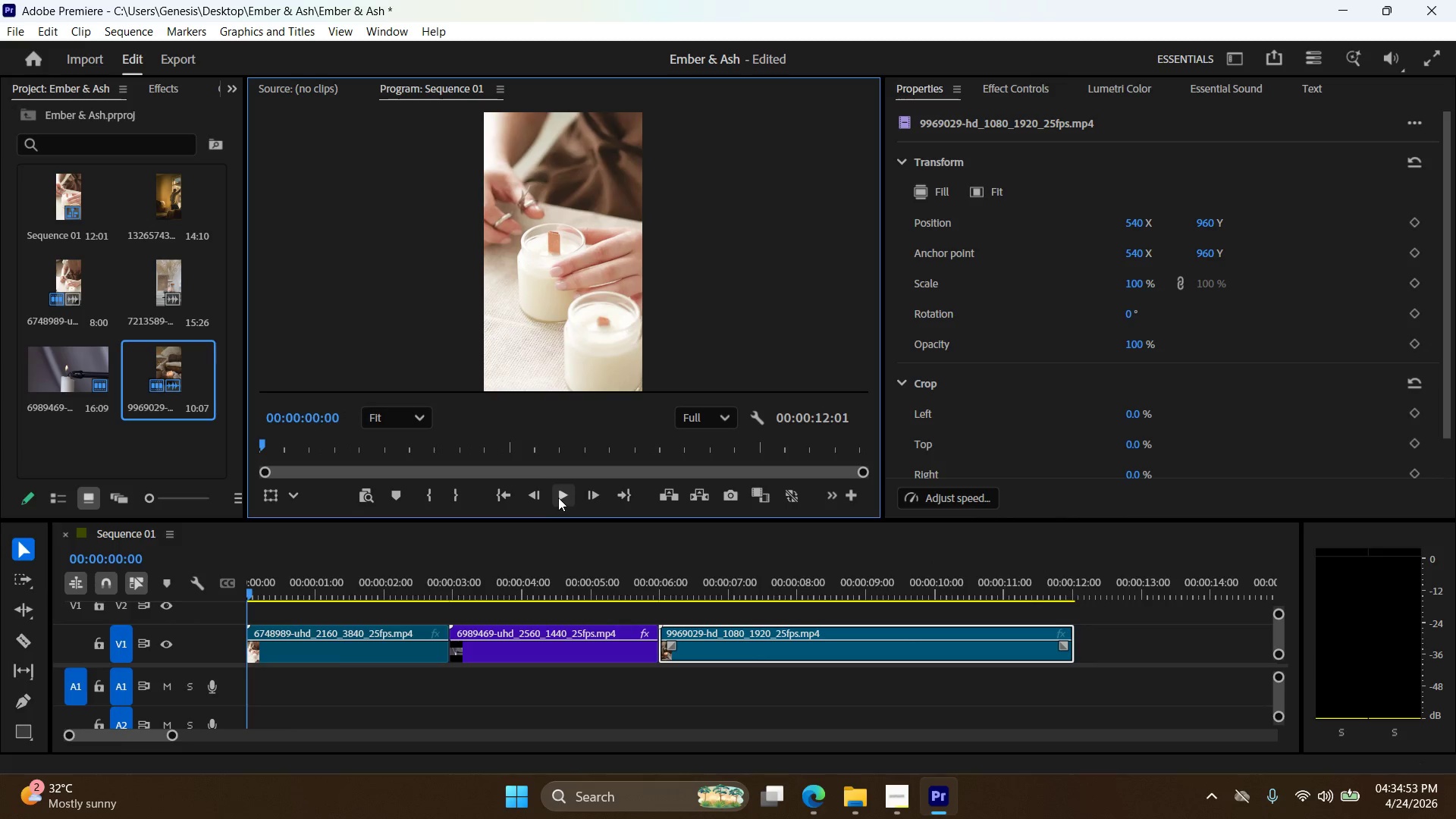 
left_click([558, 497])
 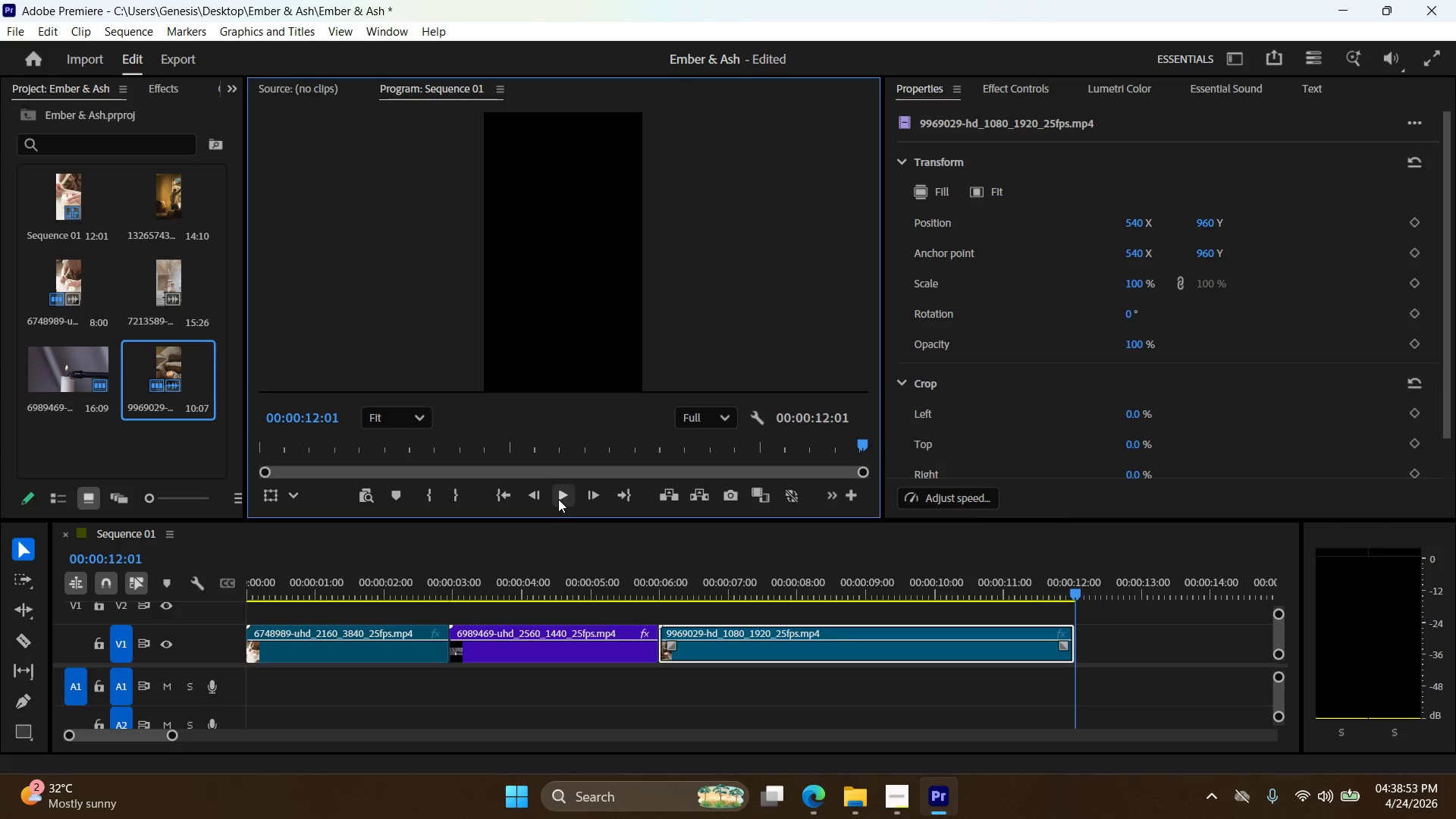 
wait(244.61)
 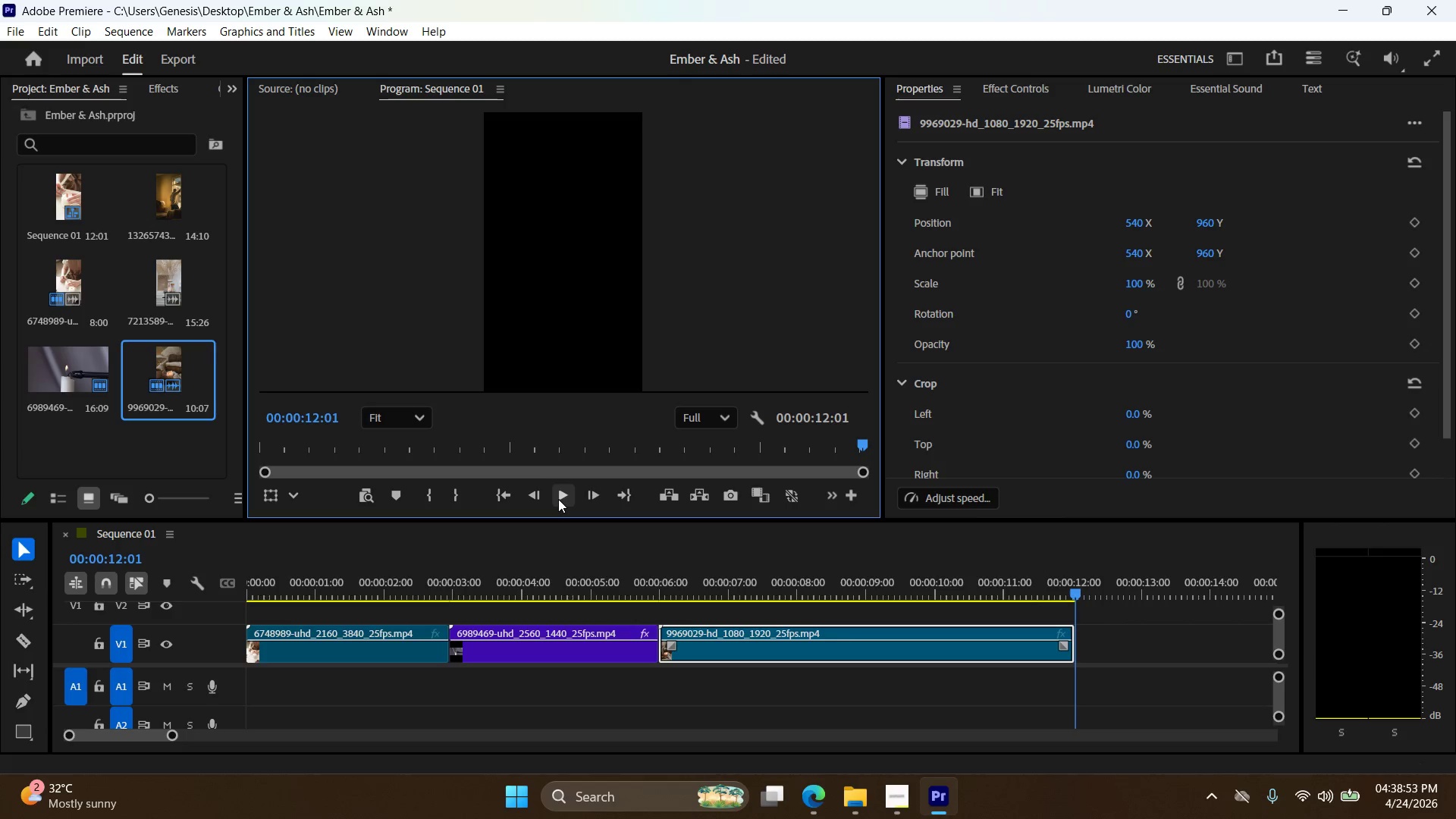 
left_click_drag(start_coordinate=[1074, 595], to_coordinate=[293, 552])
 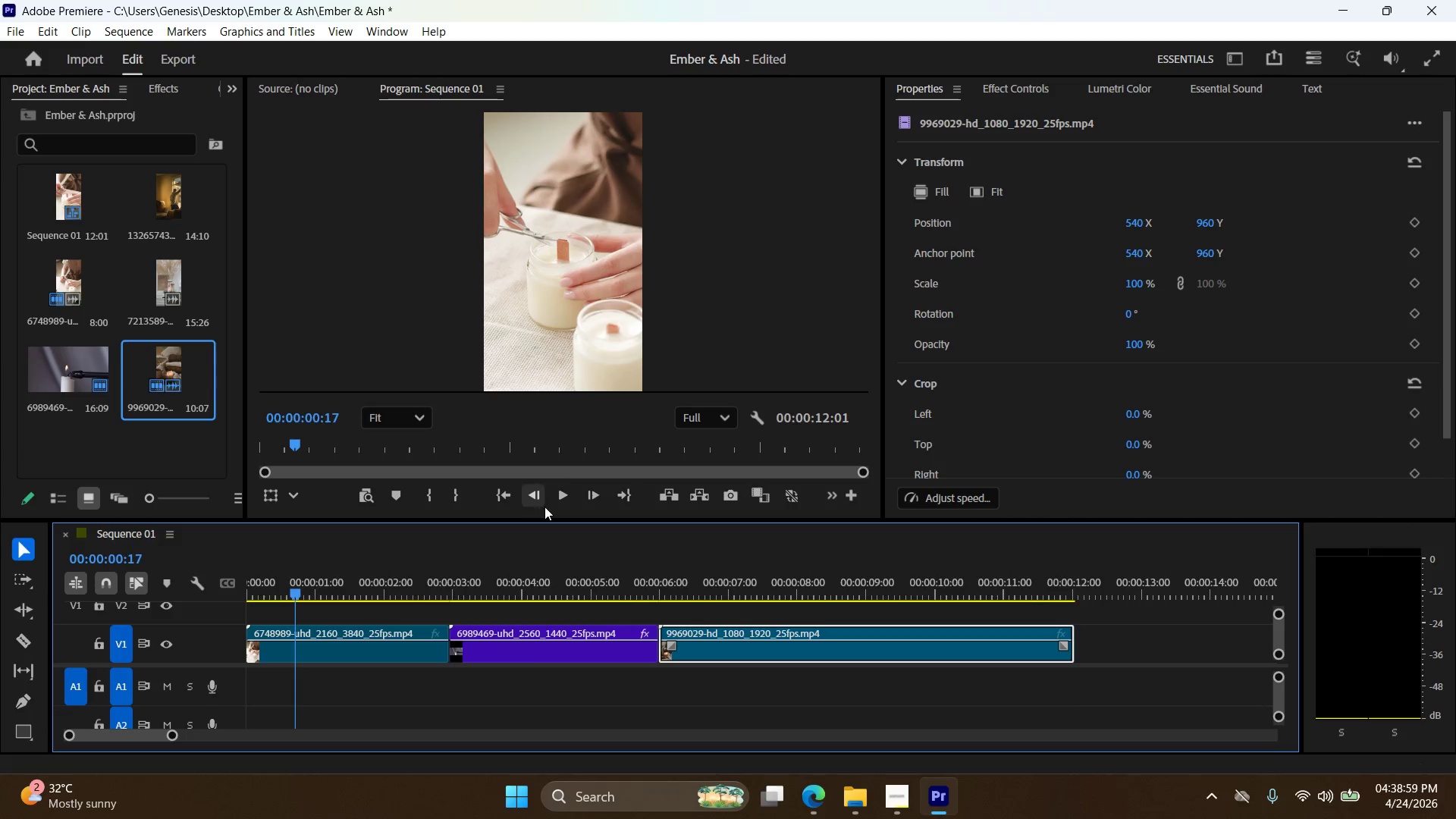 
left_click([560, 503])
 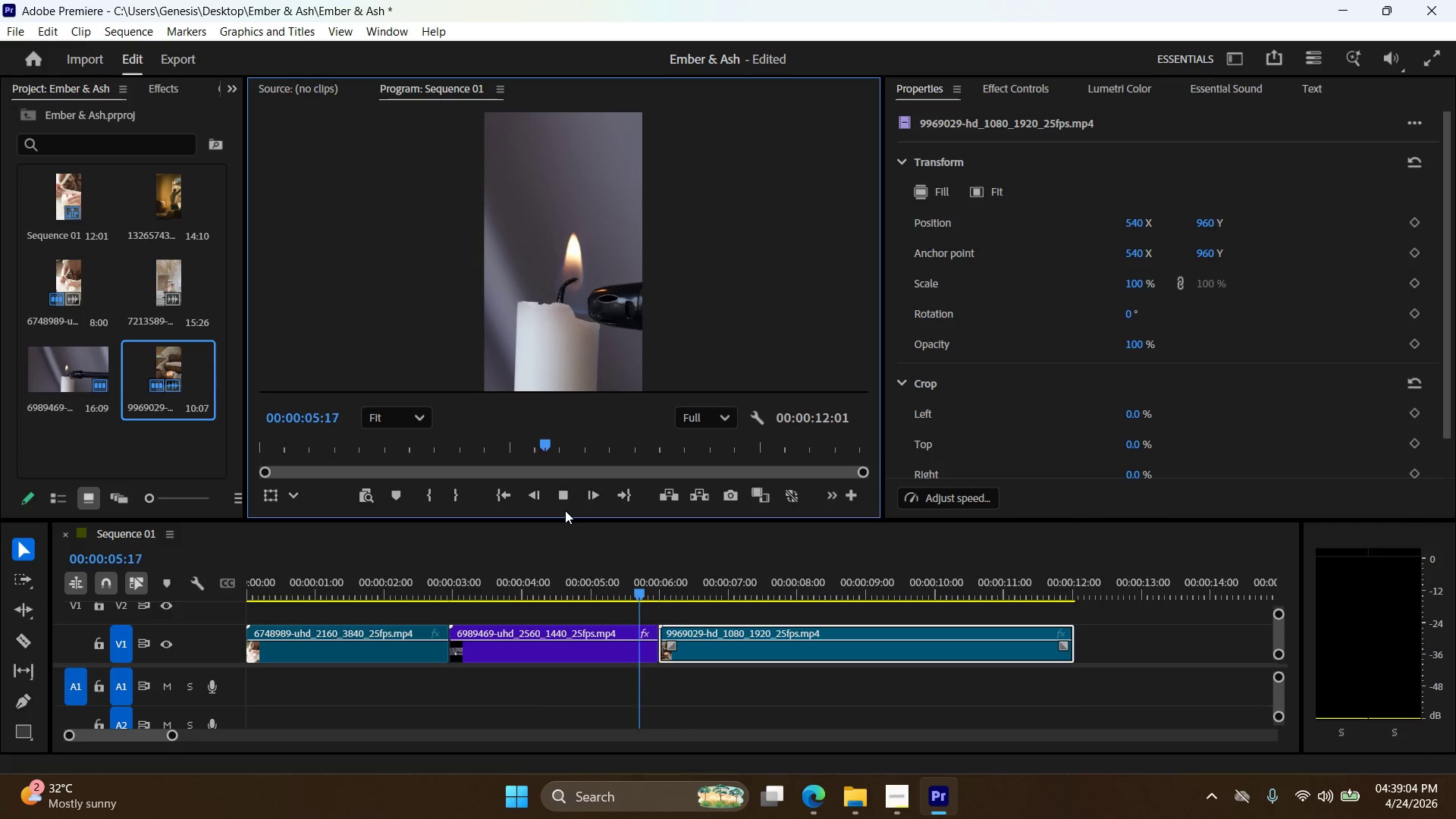 
wait(6.91)
 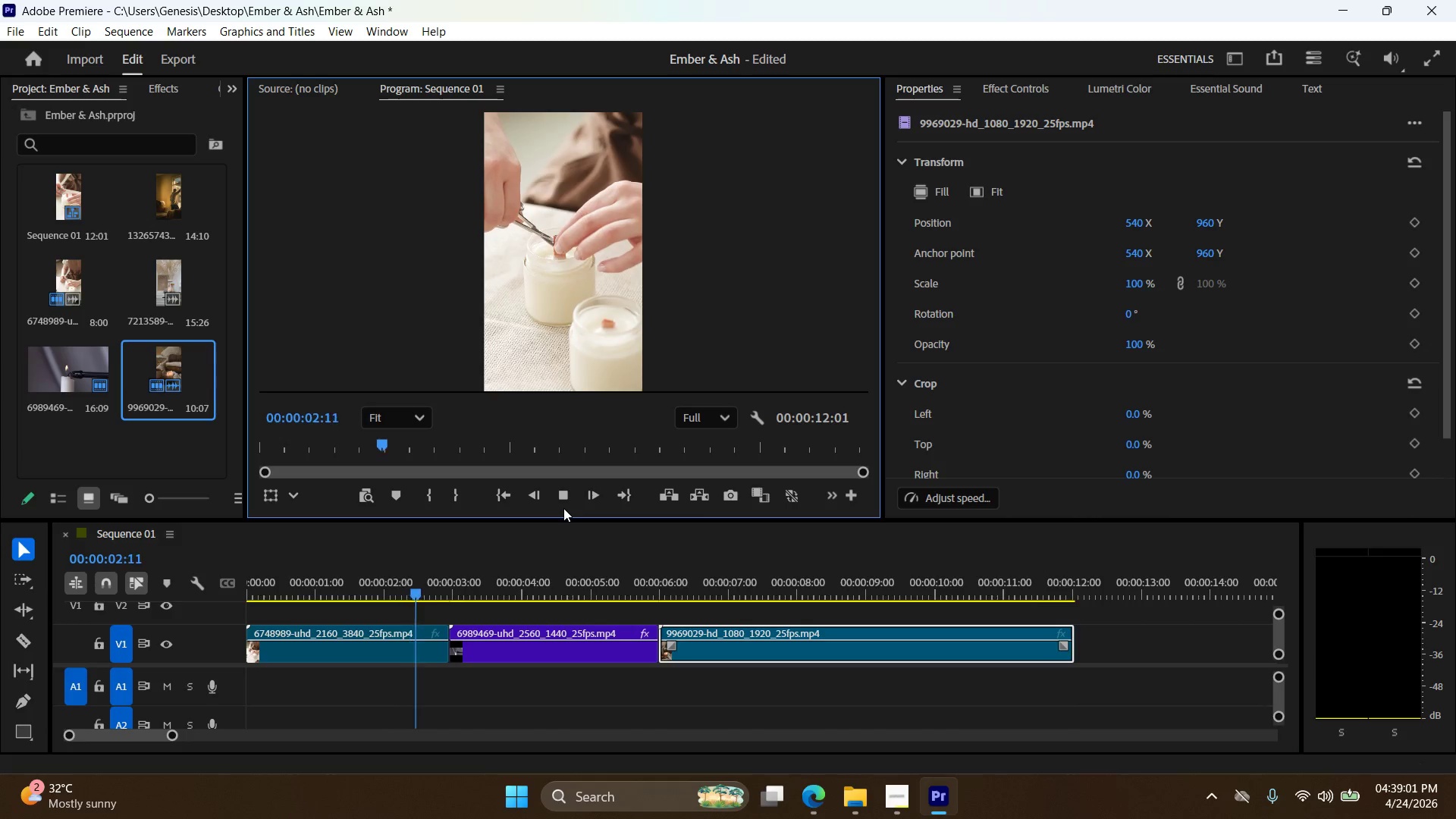 
key(Shift+ShiftLeft)
 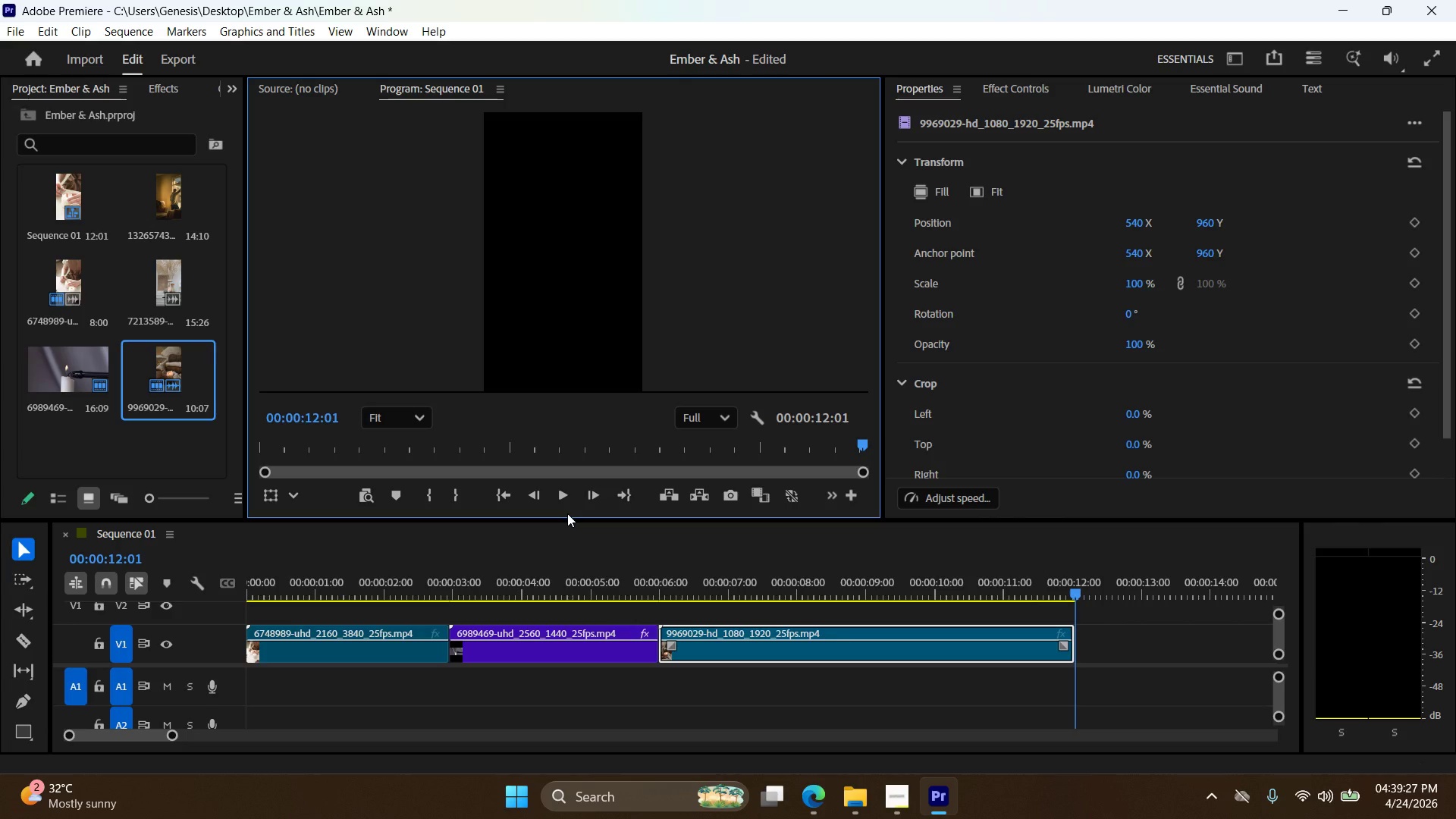 
wait(25.67)
 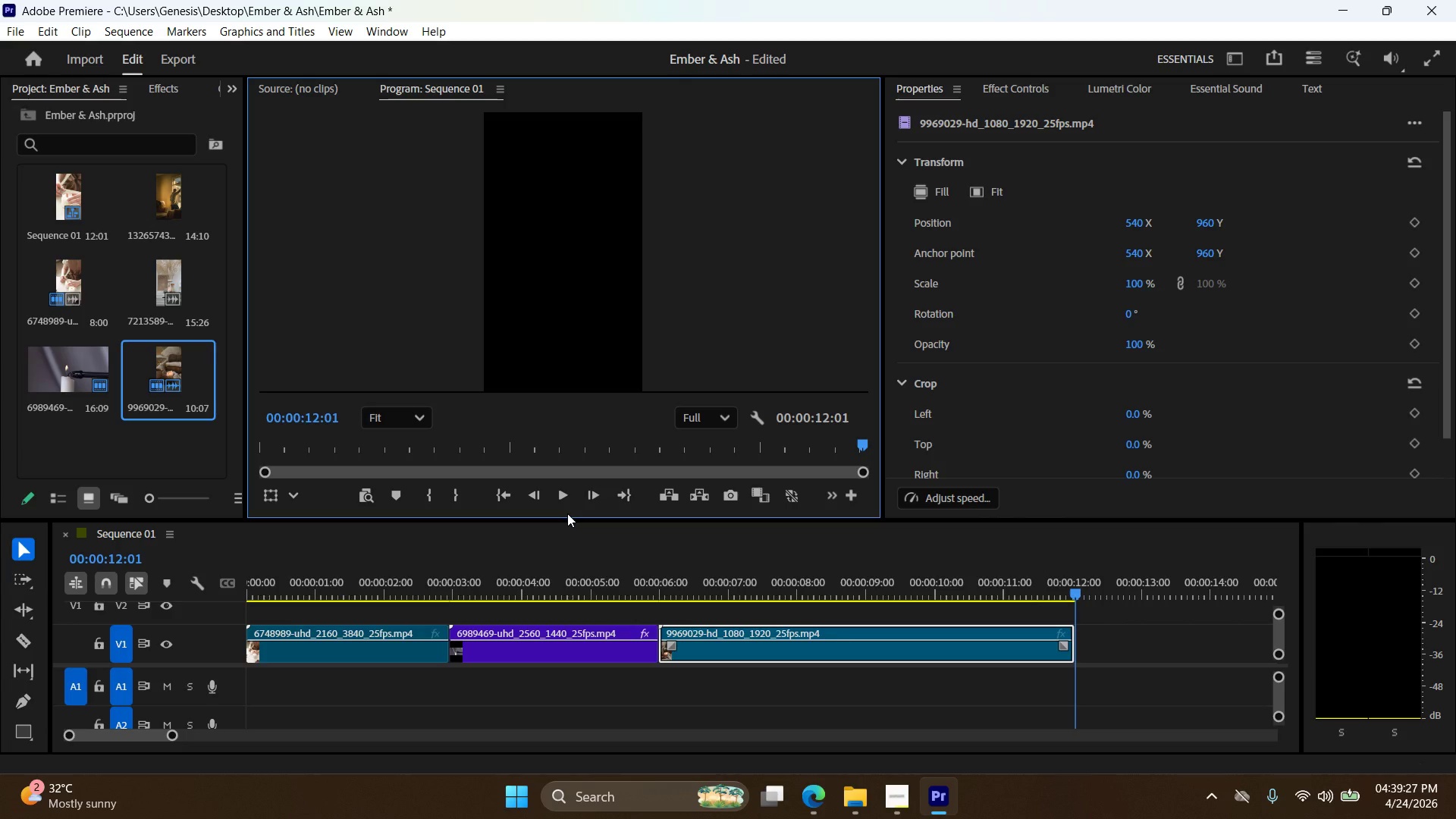 
left_click([814, 789])
 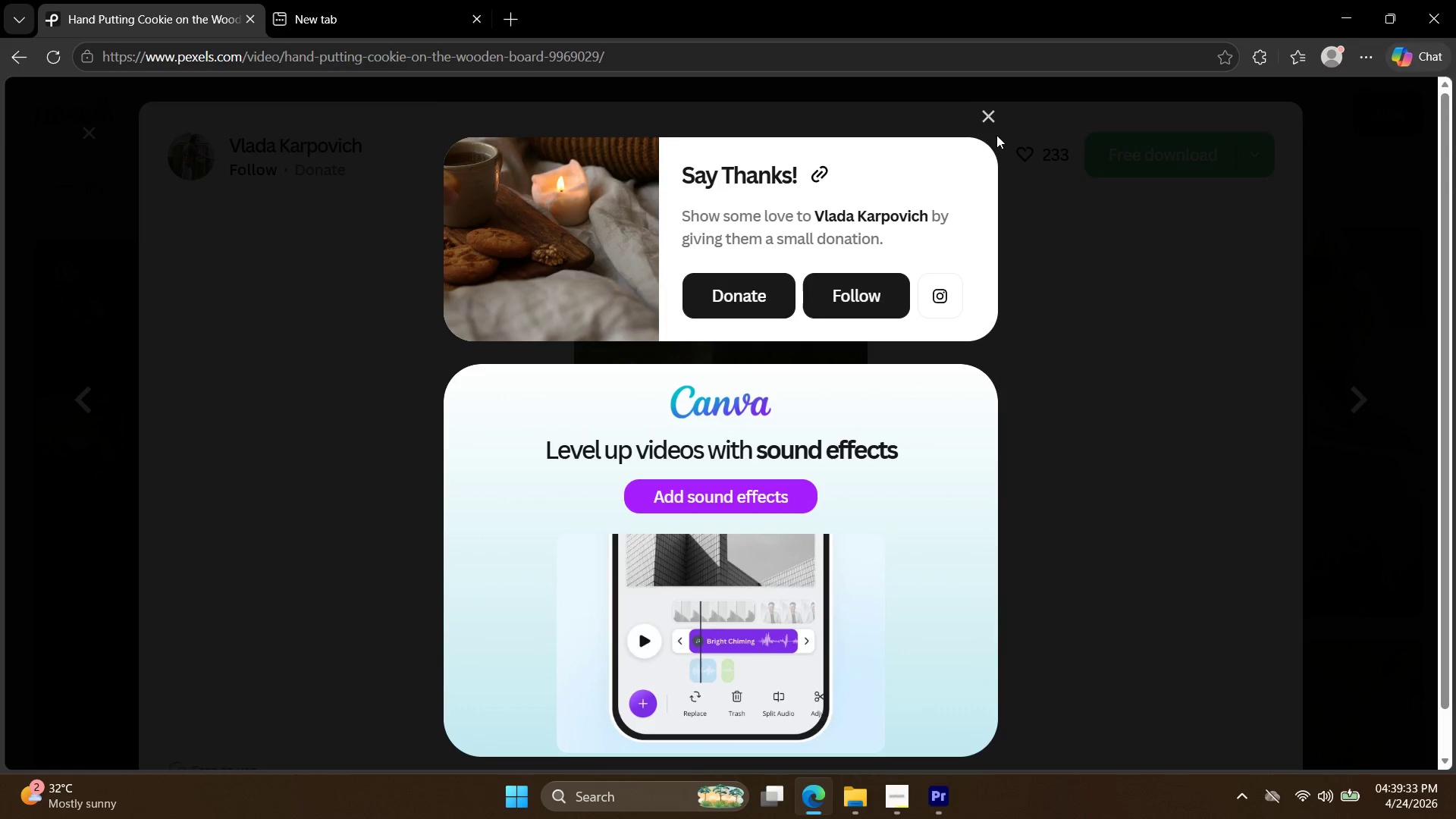 
left_click([987, 118])
 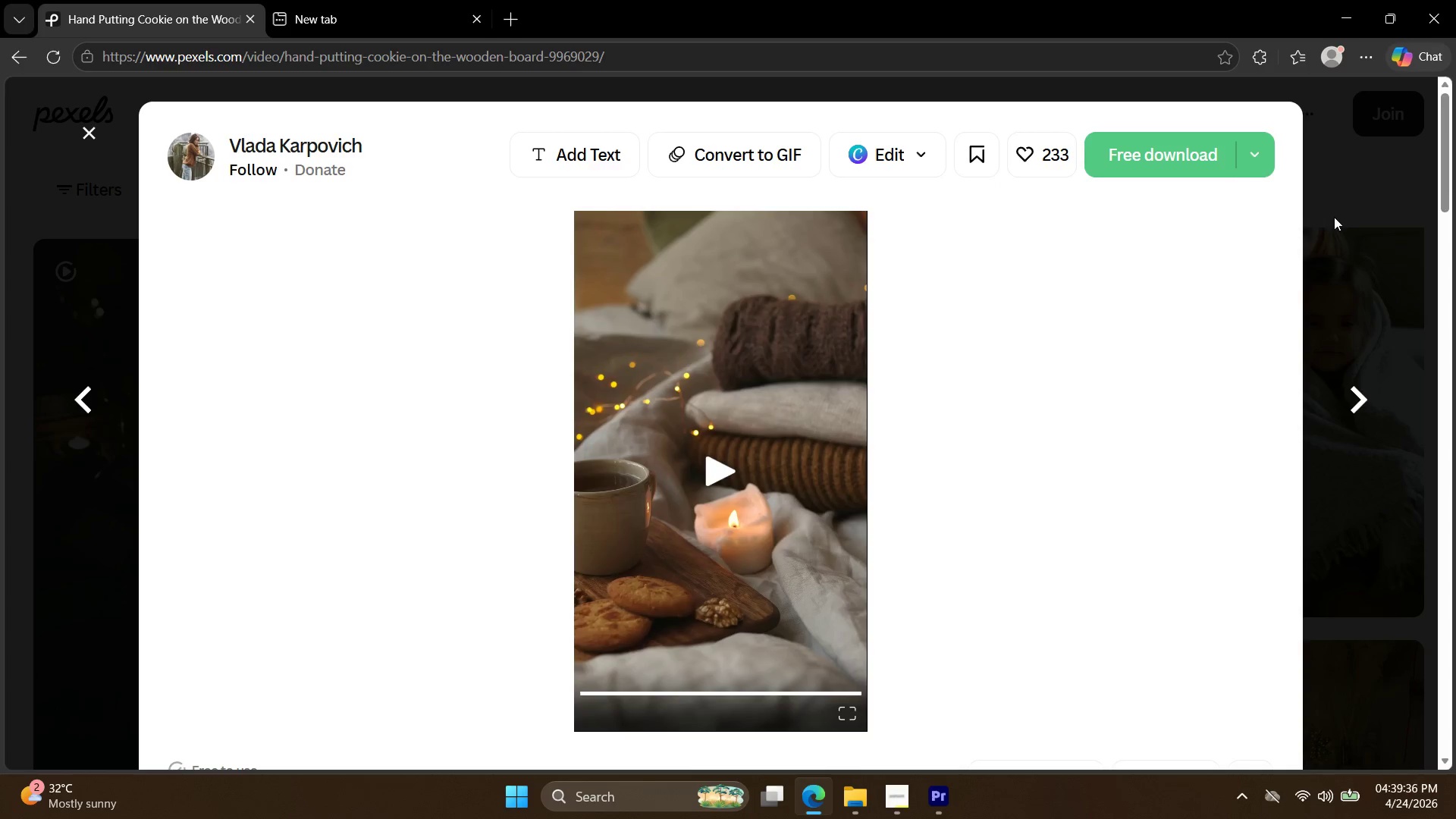 
left_click([908, 794])